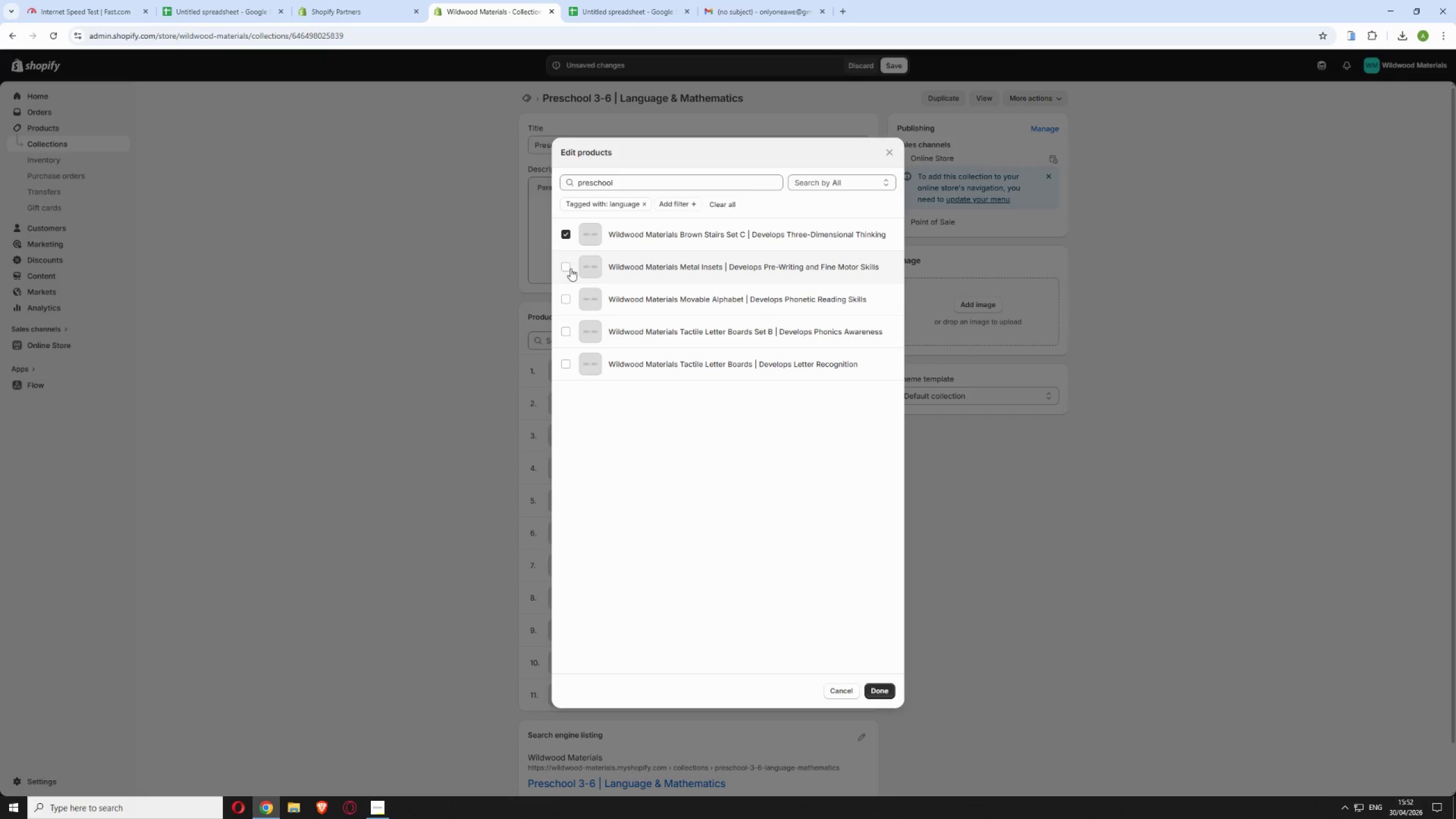 
left_click([567, 268])
 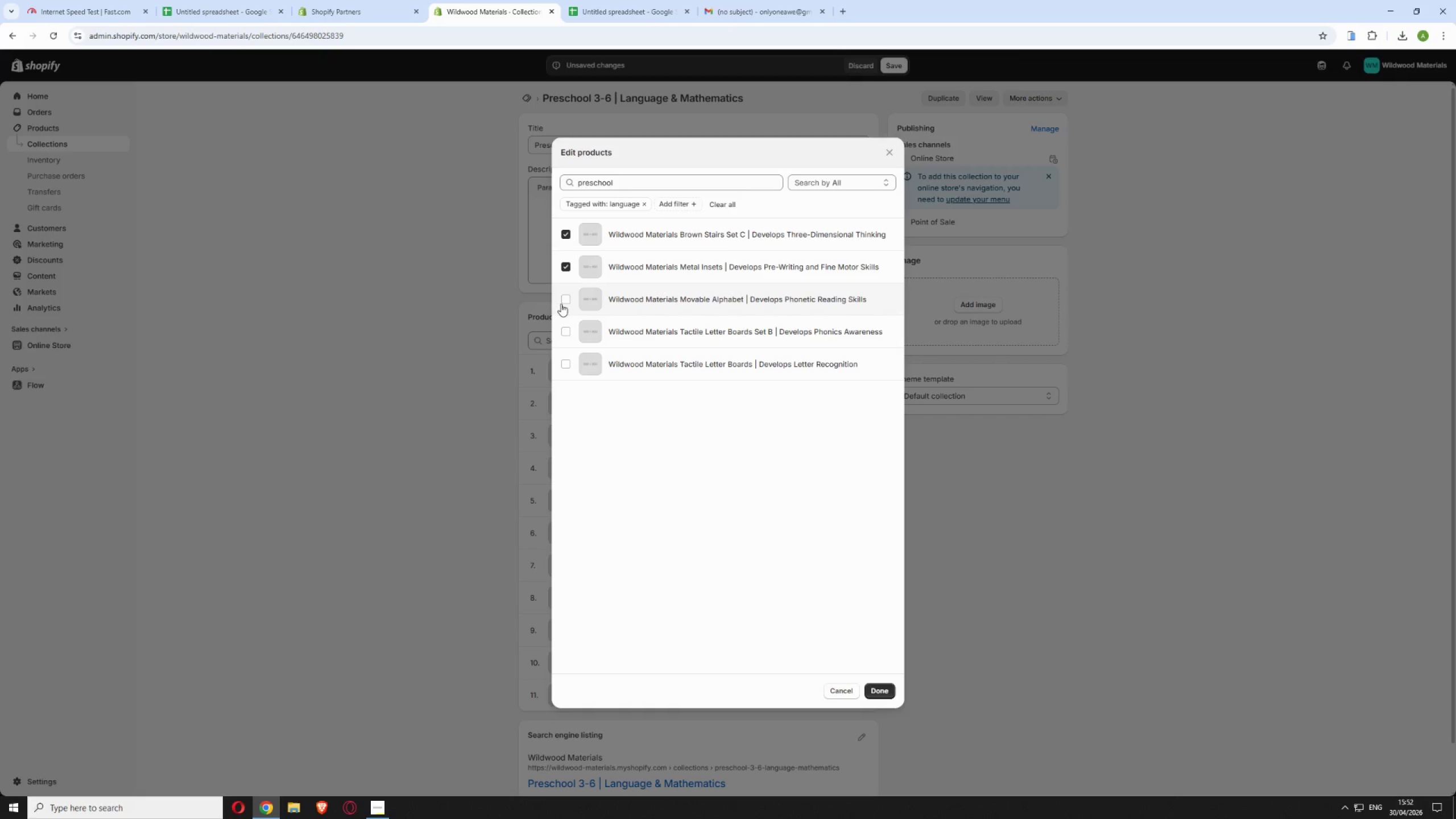 
left_click([564, 300])
 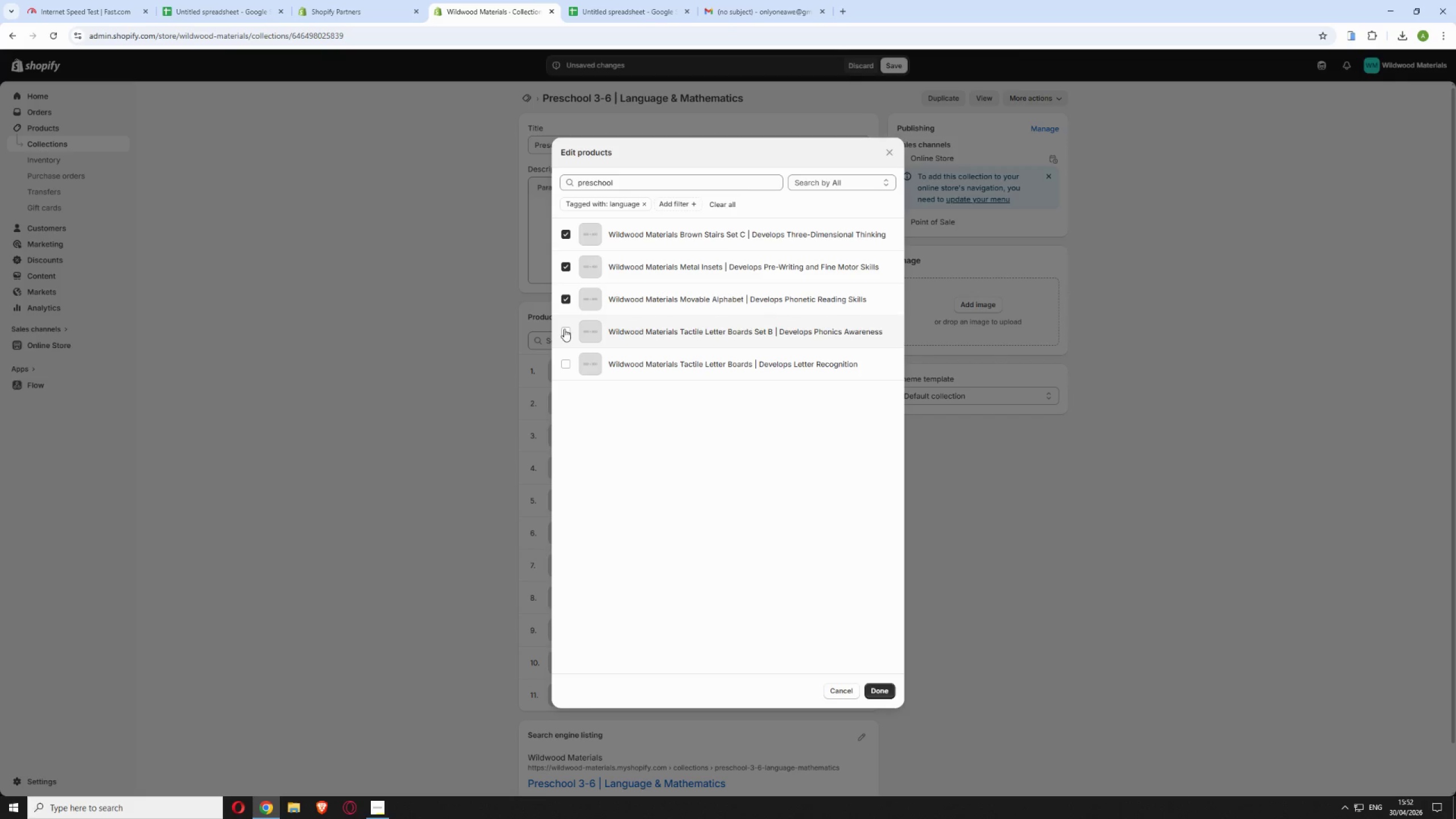 
left_click([565, 332])
 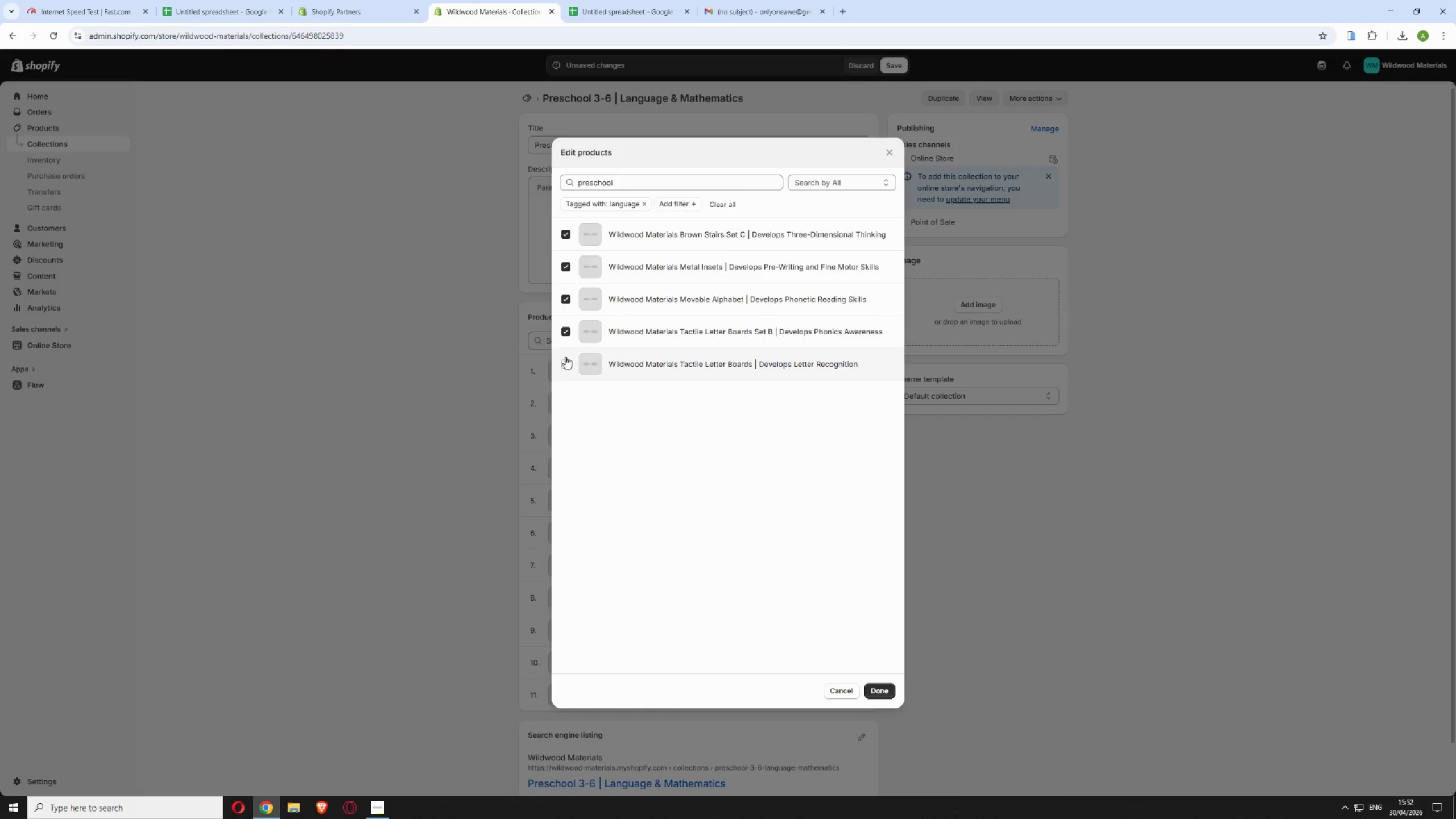 
left_click([565, 362])
 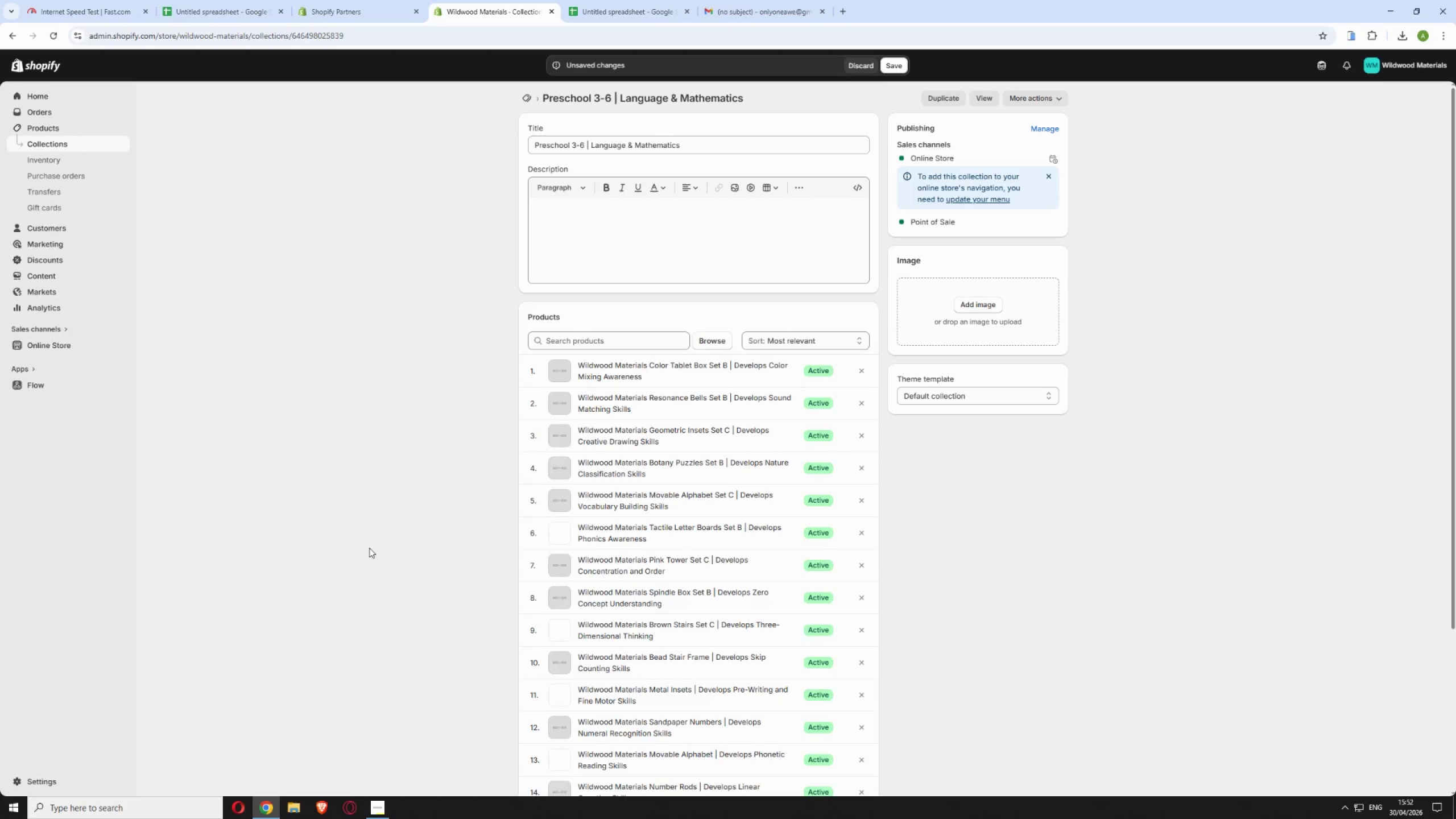 
scroll: coordinate [376, 501], scroll_direction: down, amount: 4.0
 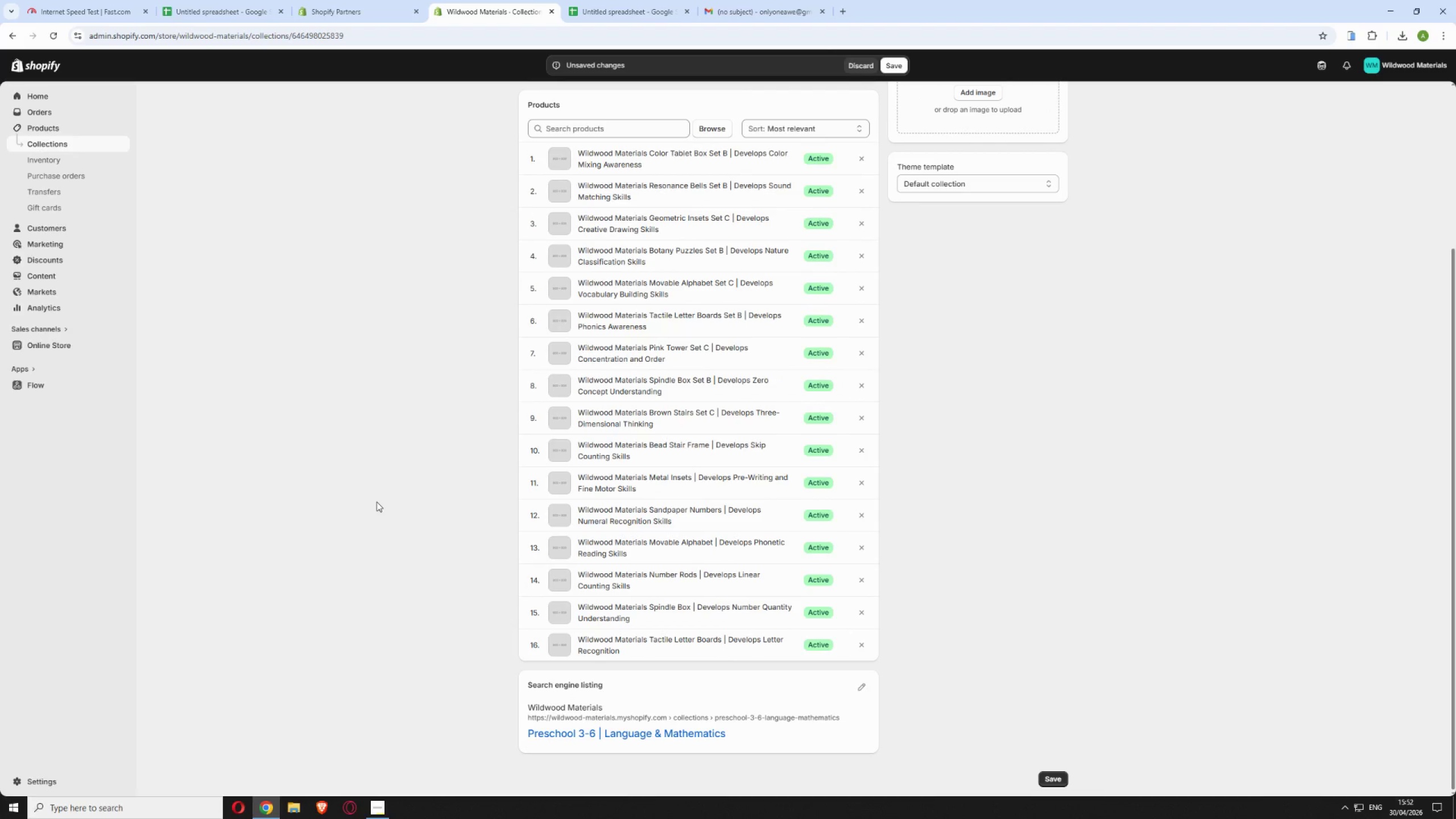 
wait(19.49)
 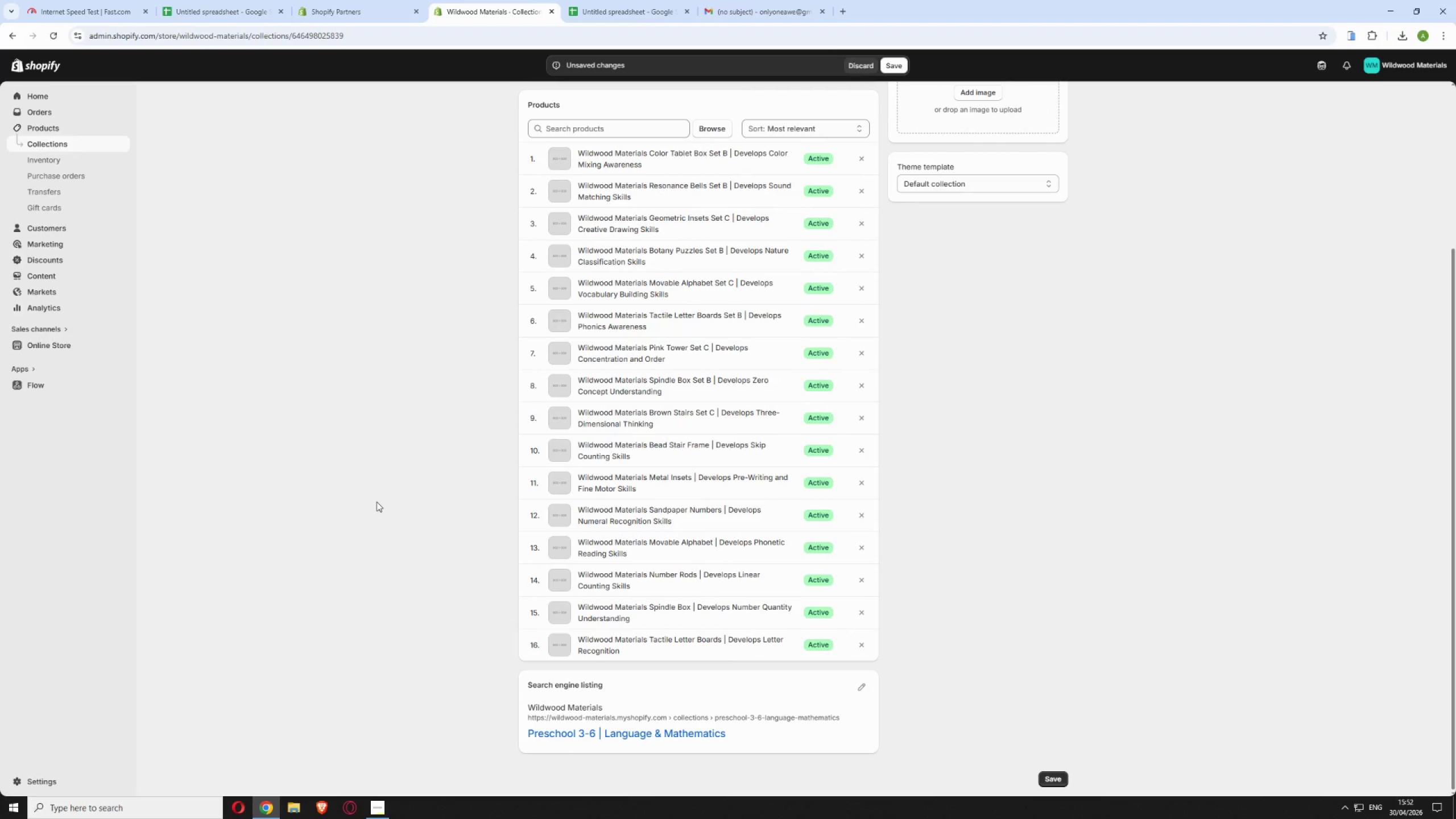 
scroll: coordinate [387, 535], scroll_direction: up, amount: 7.0
 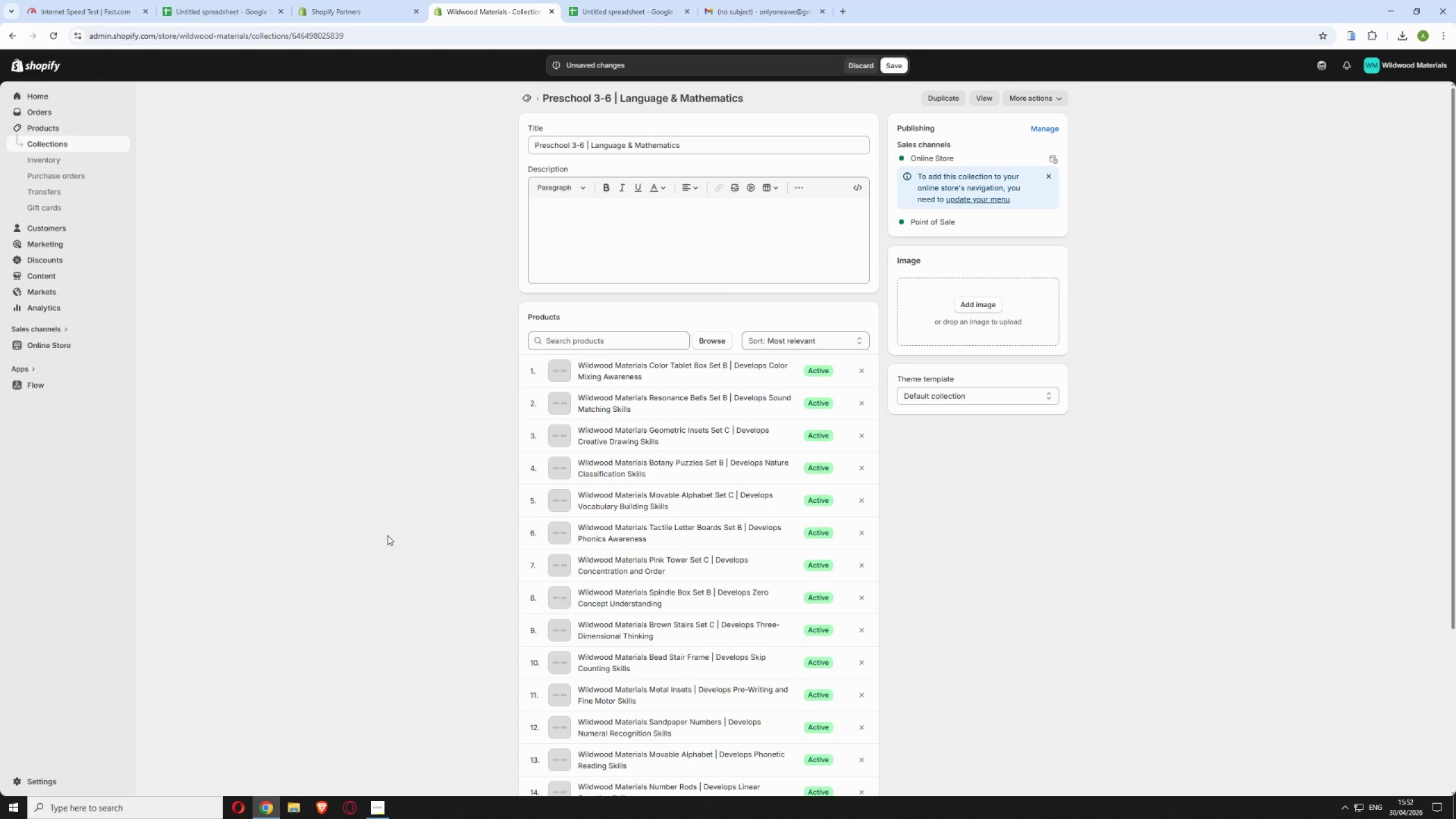 
scroll: coordinate [387, 535], scroll_direction: down, amount: 4.0
 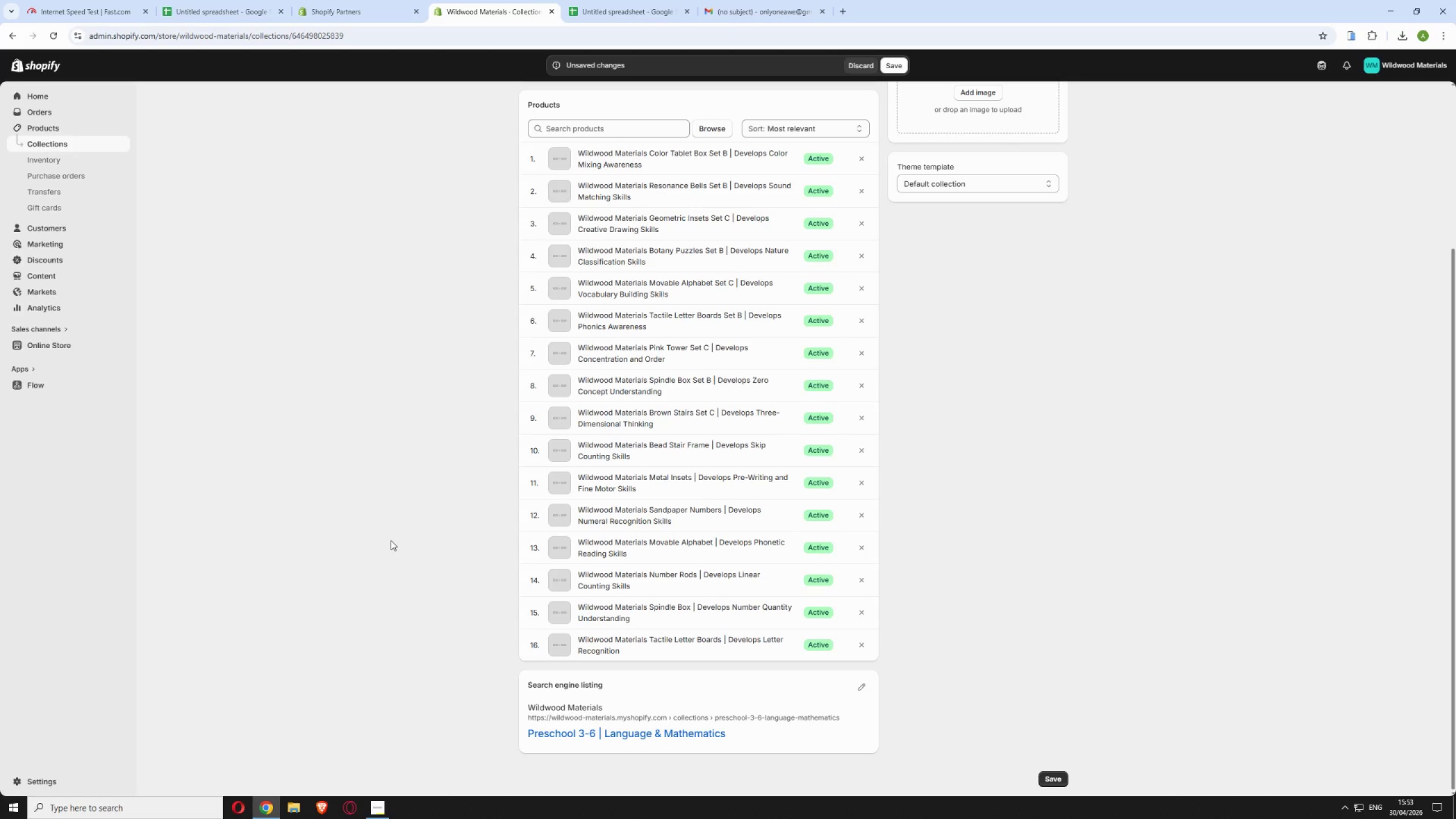 
wait(30.93)
 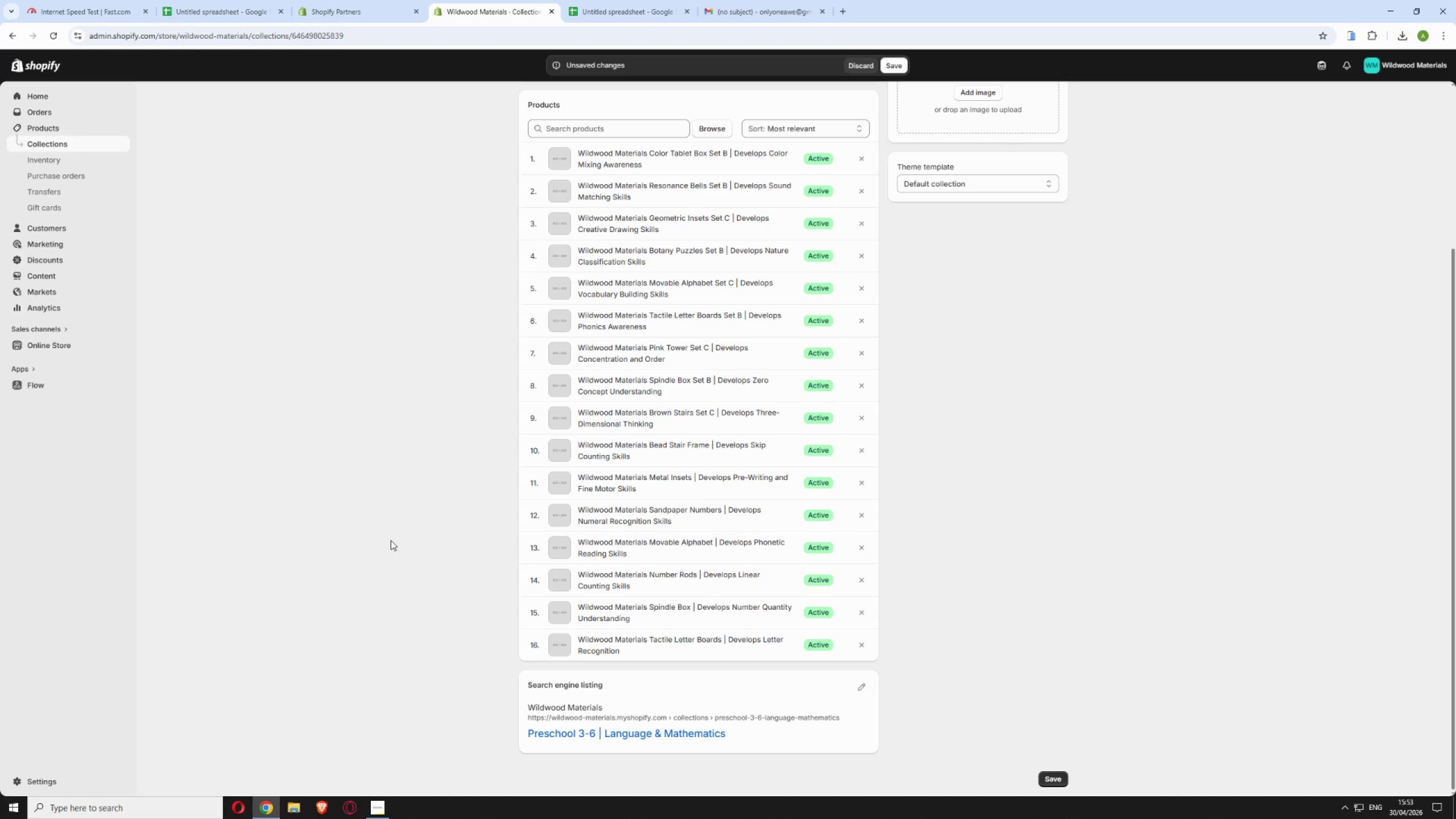 
scroll: coordinate [324, 416], scroll_direction: up, amount: 6.0
 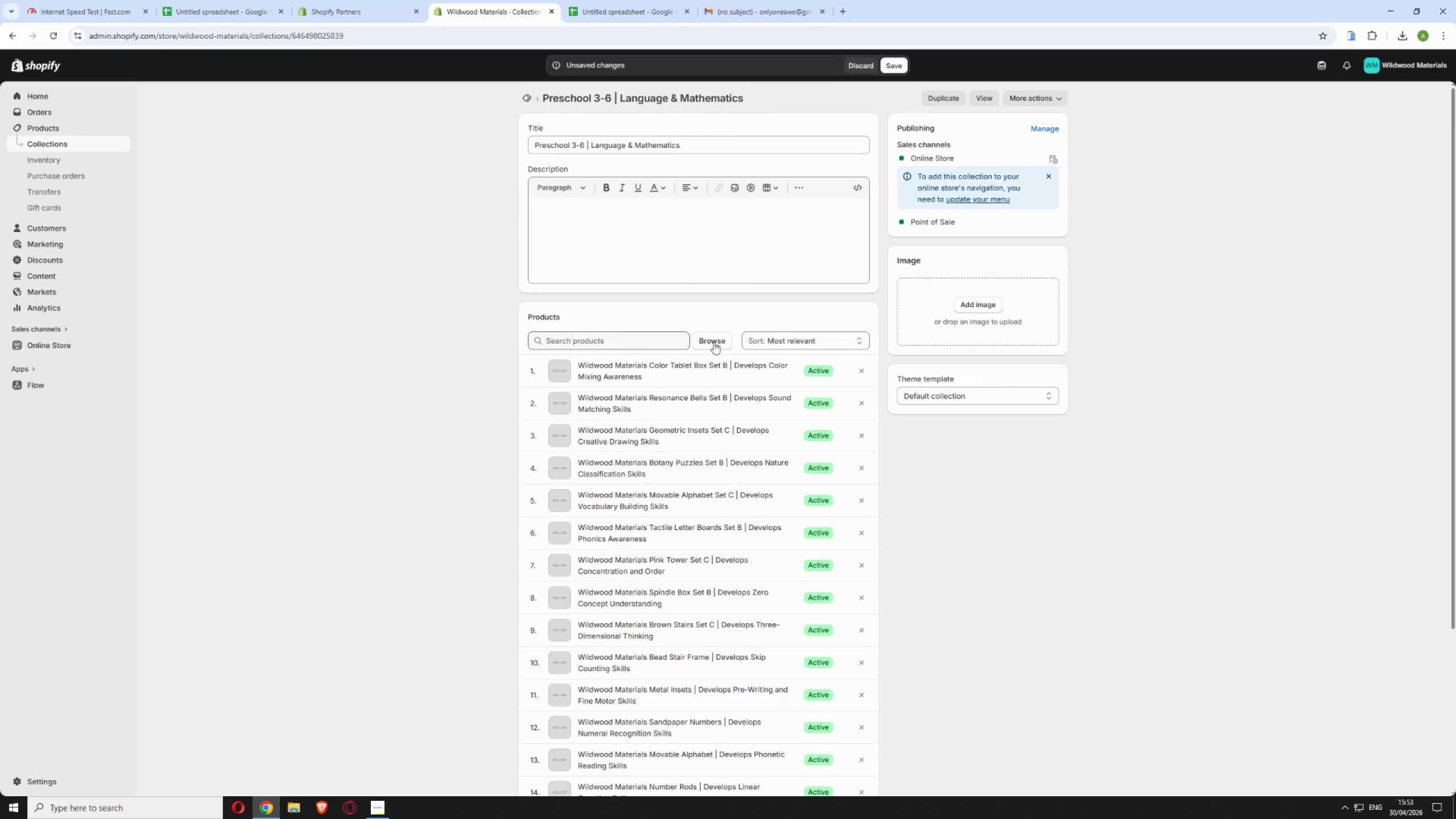 
left_click([717, 339])
 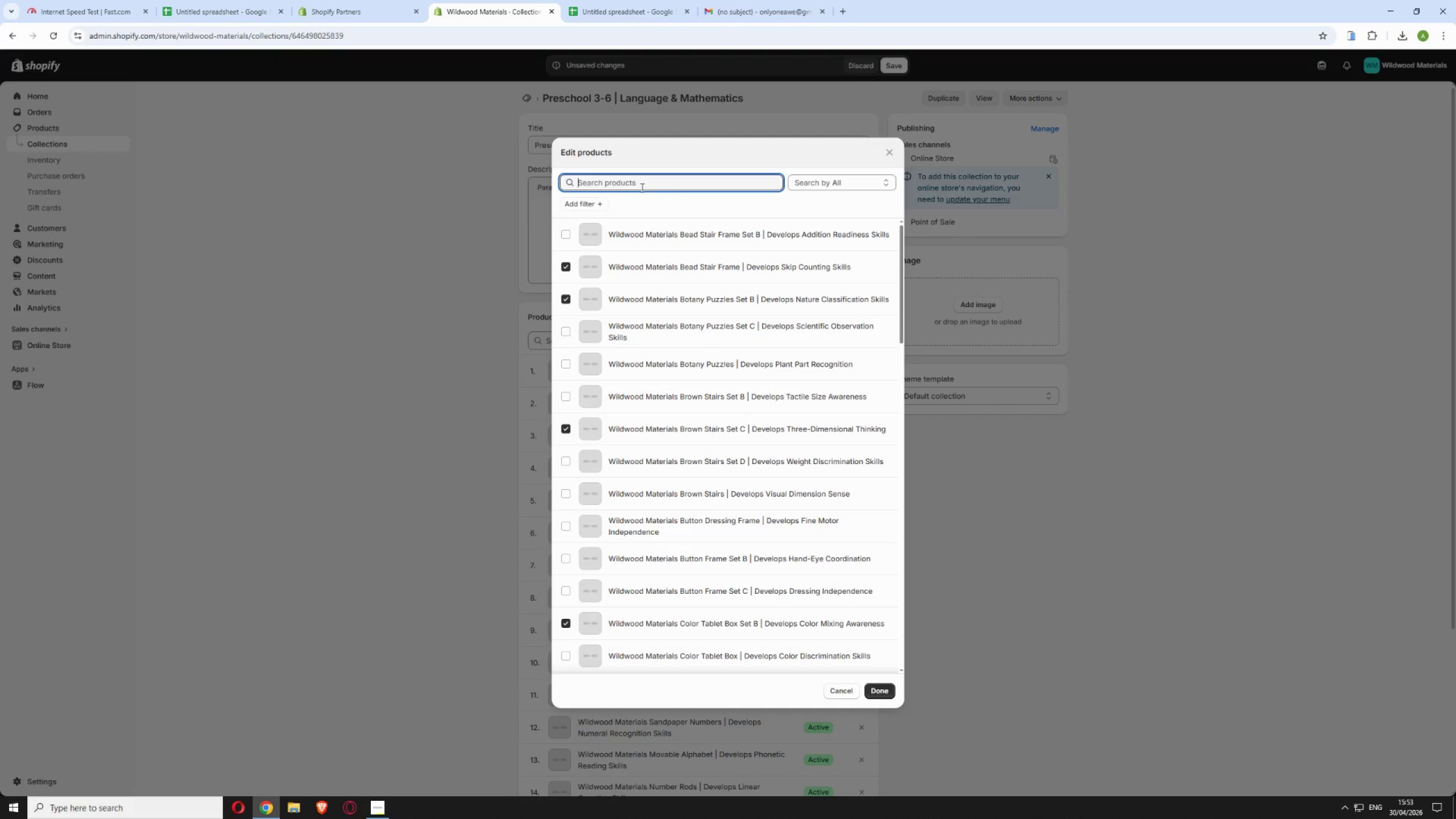 
left_click([641, 188])
 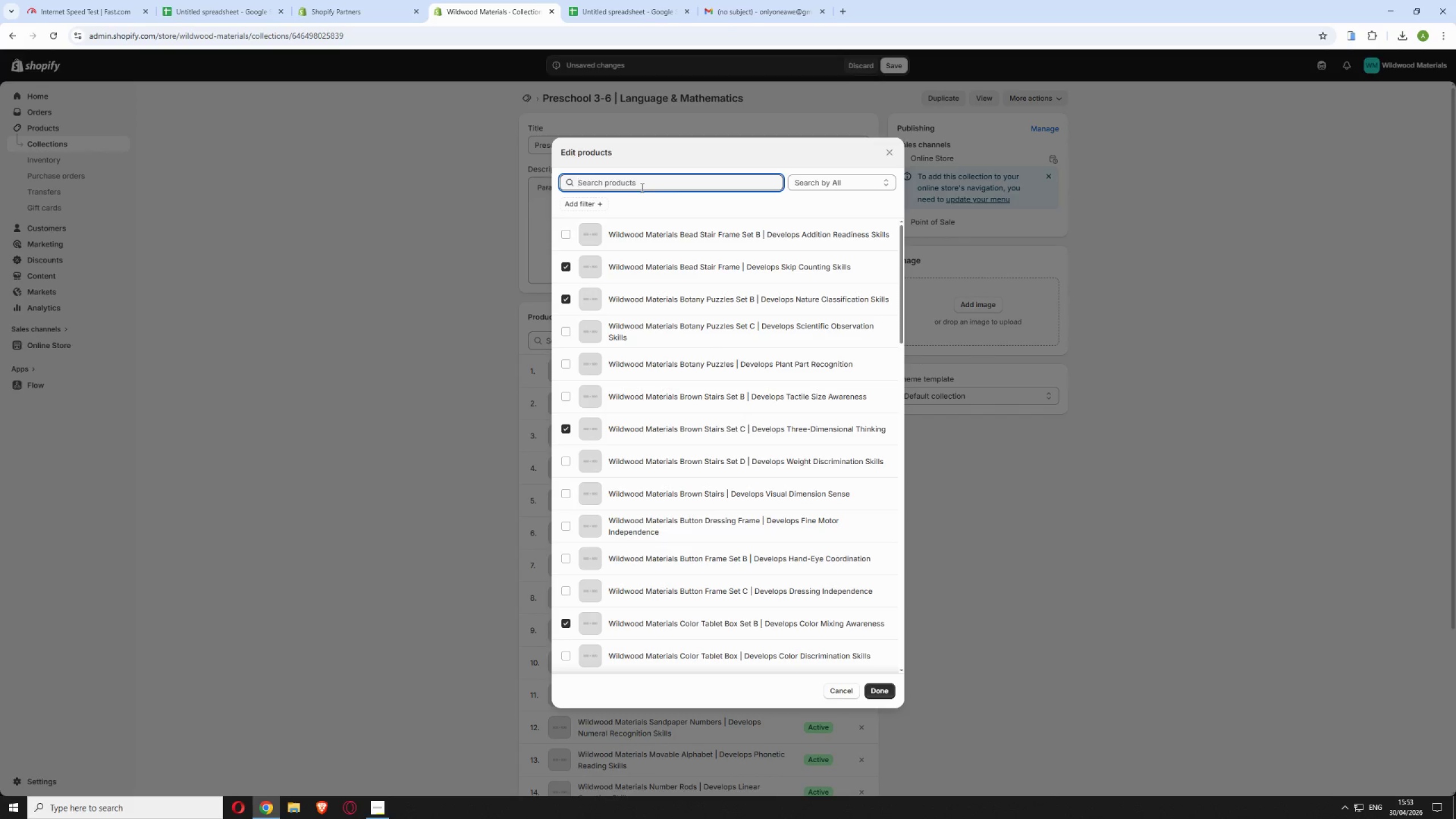 
type(preschool)
 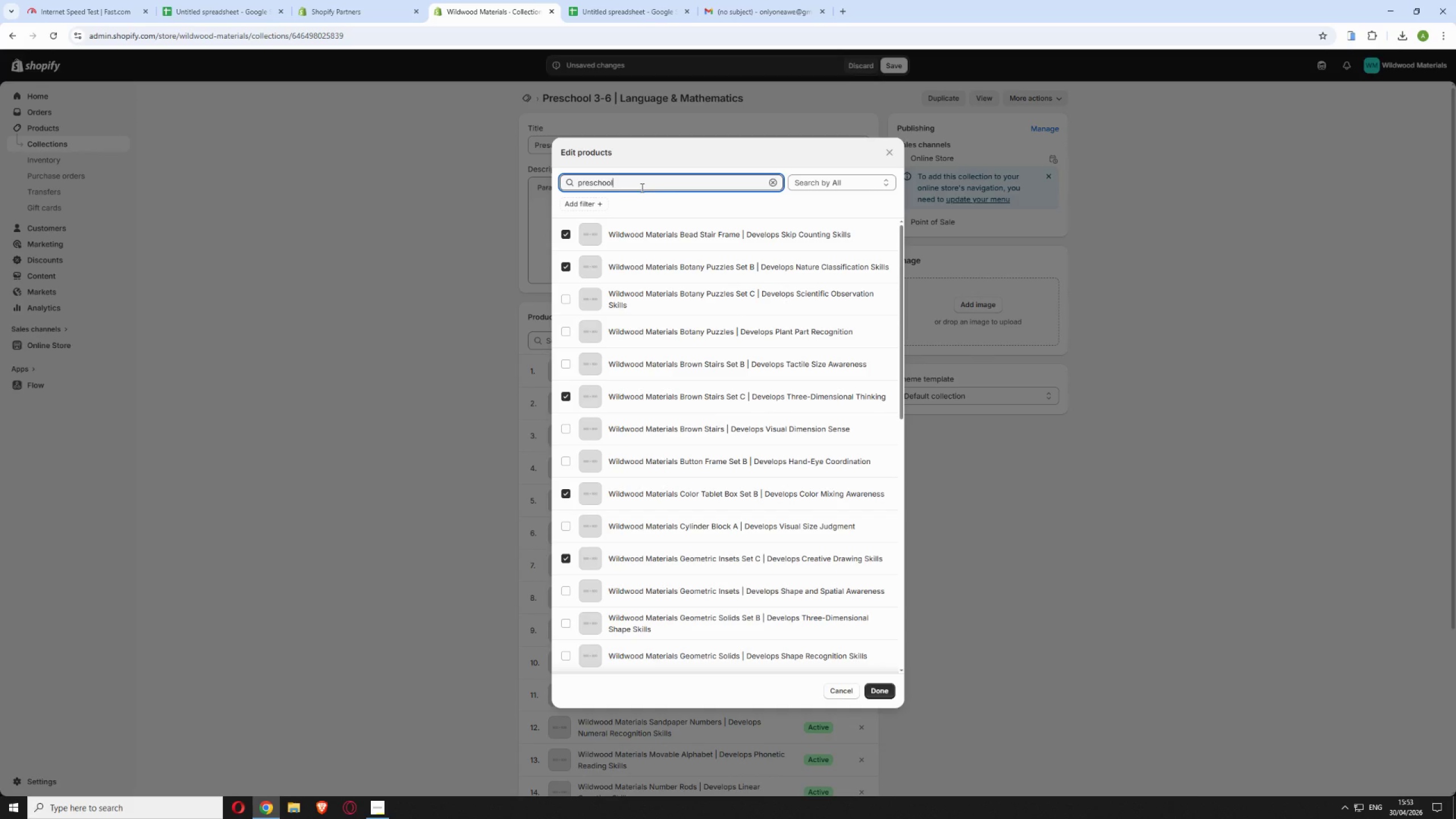 
scroll: coordinate [699, 329], scroll_direction: down, amount: 10.0
 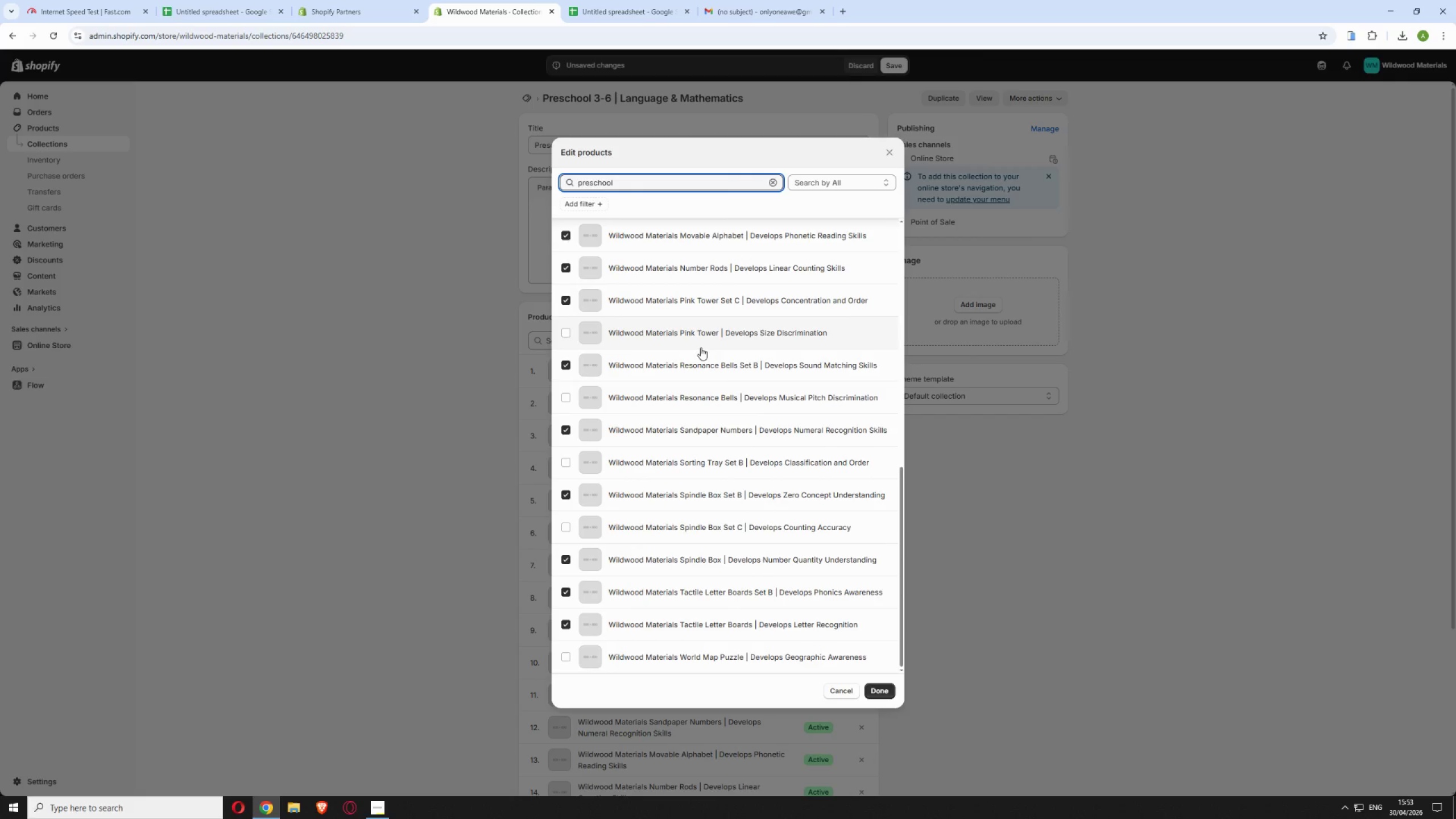 
scroll: coordinate [700, 346], scroll_direction: up, amount: 11.0
 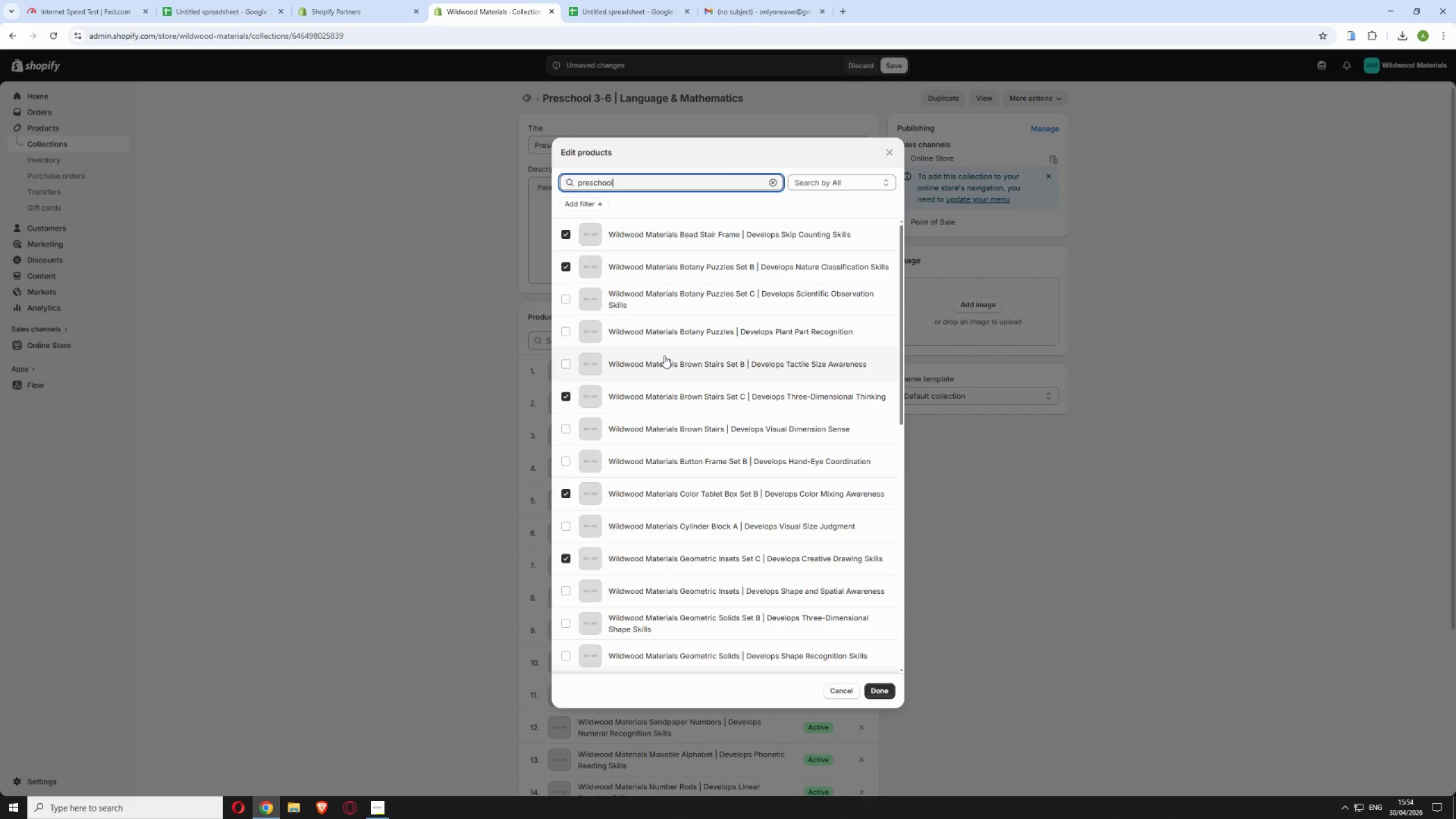 
wait(54.42)
 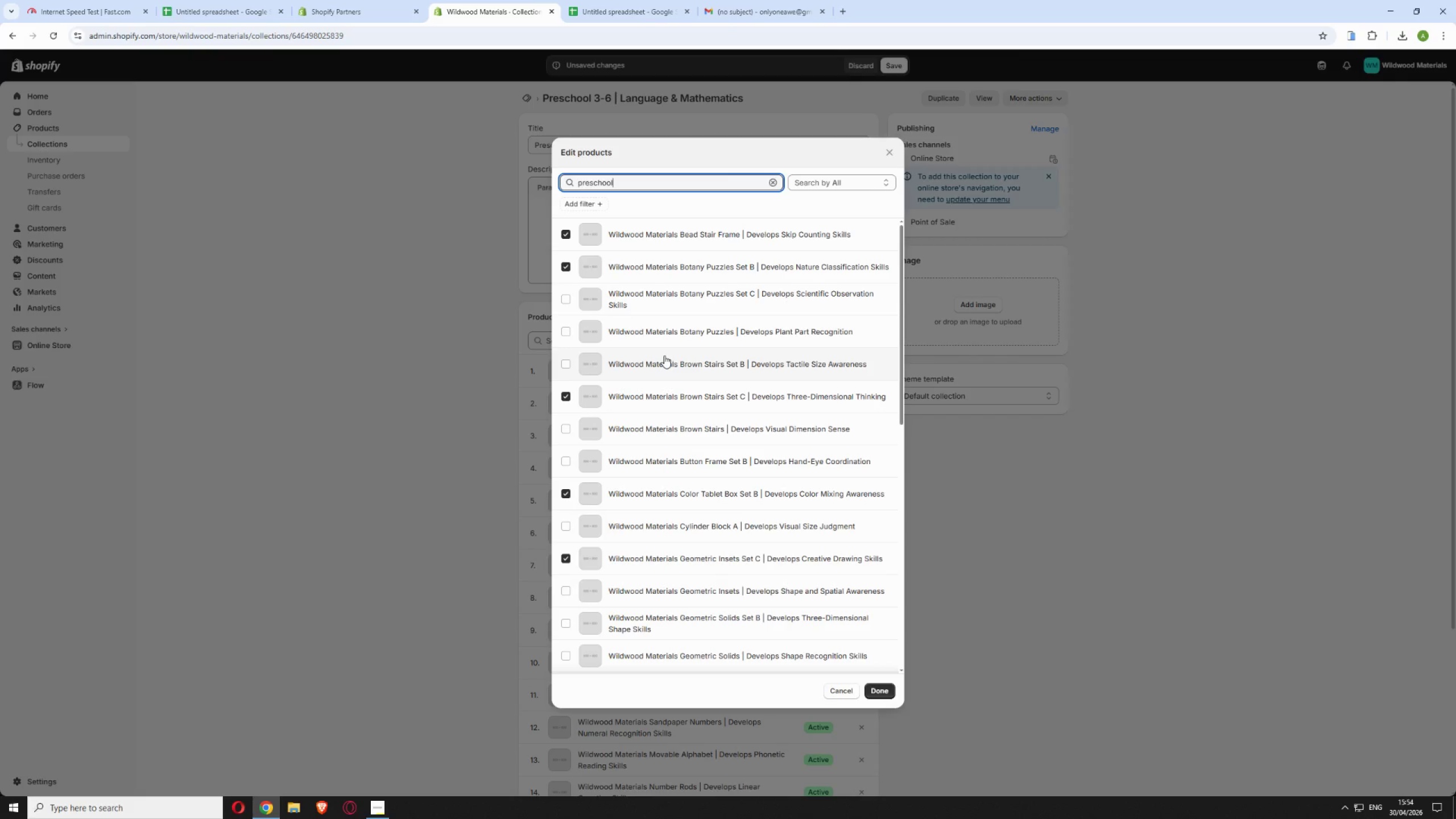 
scroll: coordinate [664, 350], scroll_direction: down, amount: 1.0
 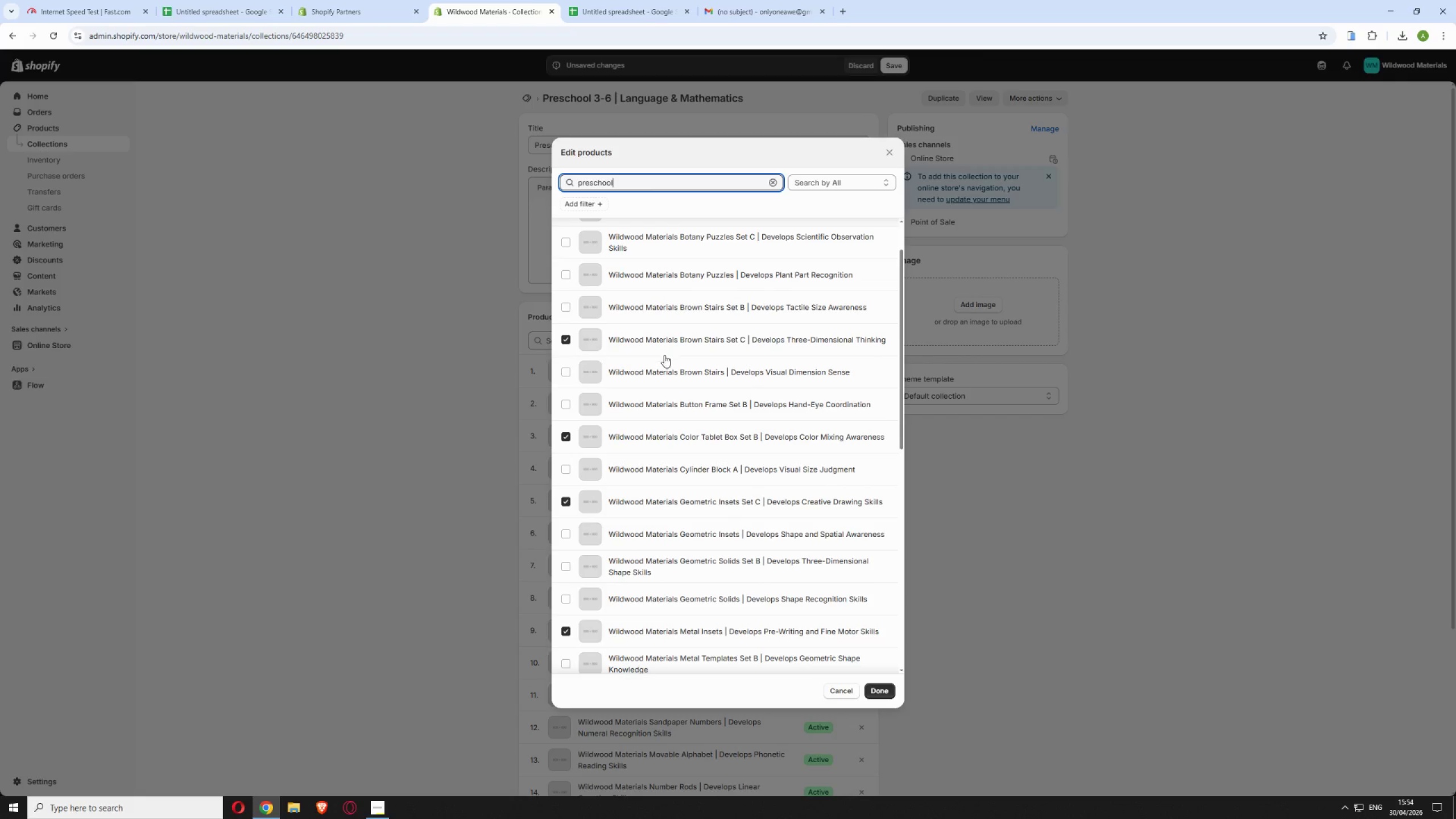 
scroll: coordinate [667, 387], scroll_direction: up, amount: 4.0
 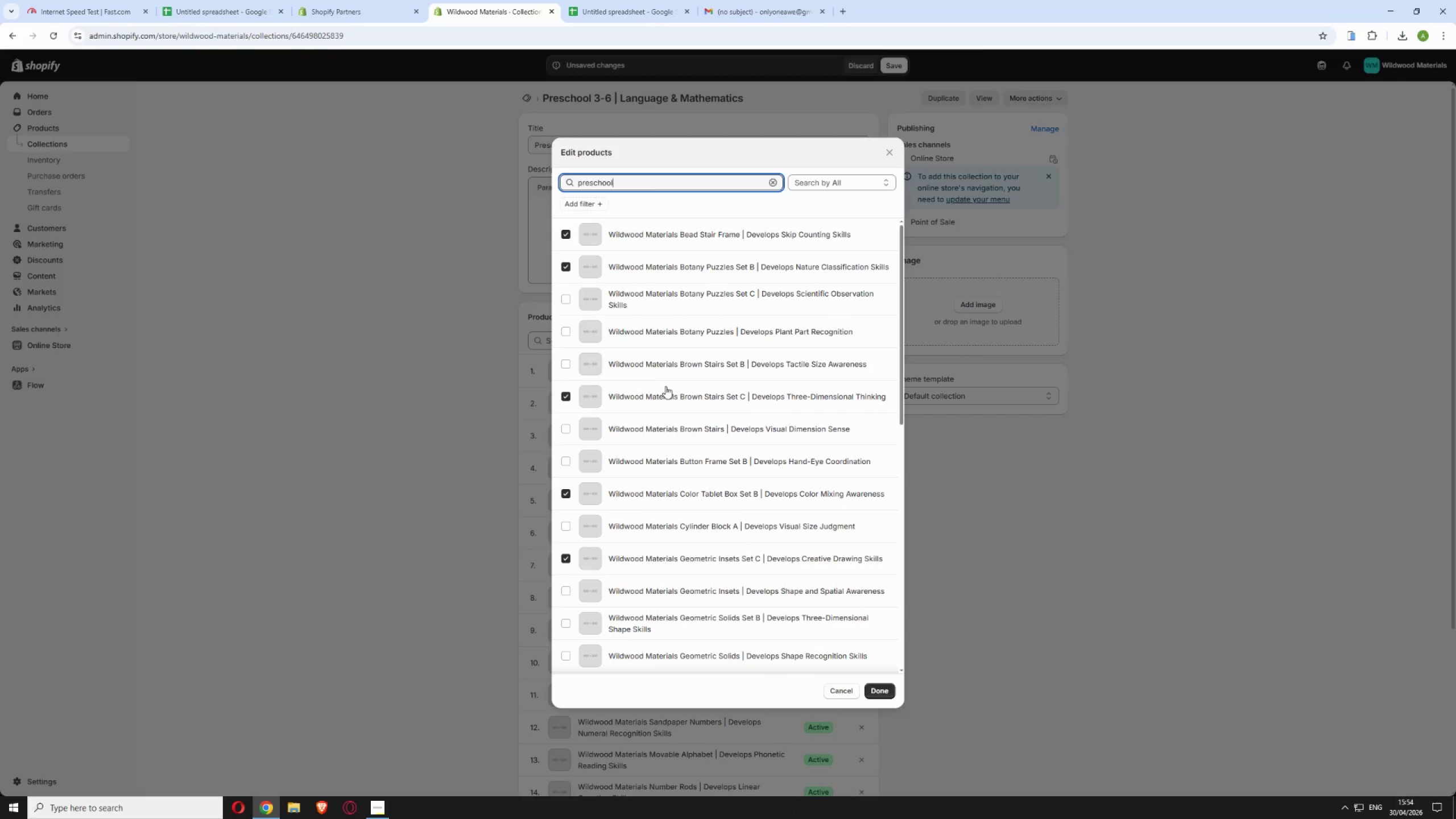 
scroll: coordinate [665, 386], scroll_direction: down, amount: 6.0
 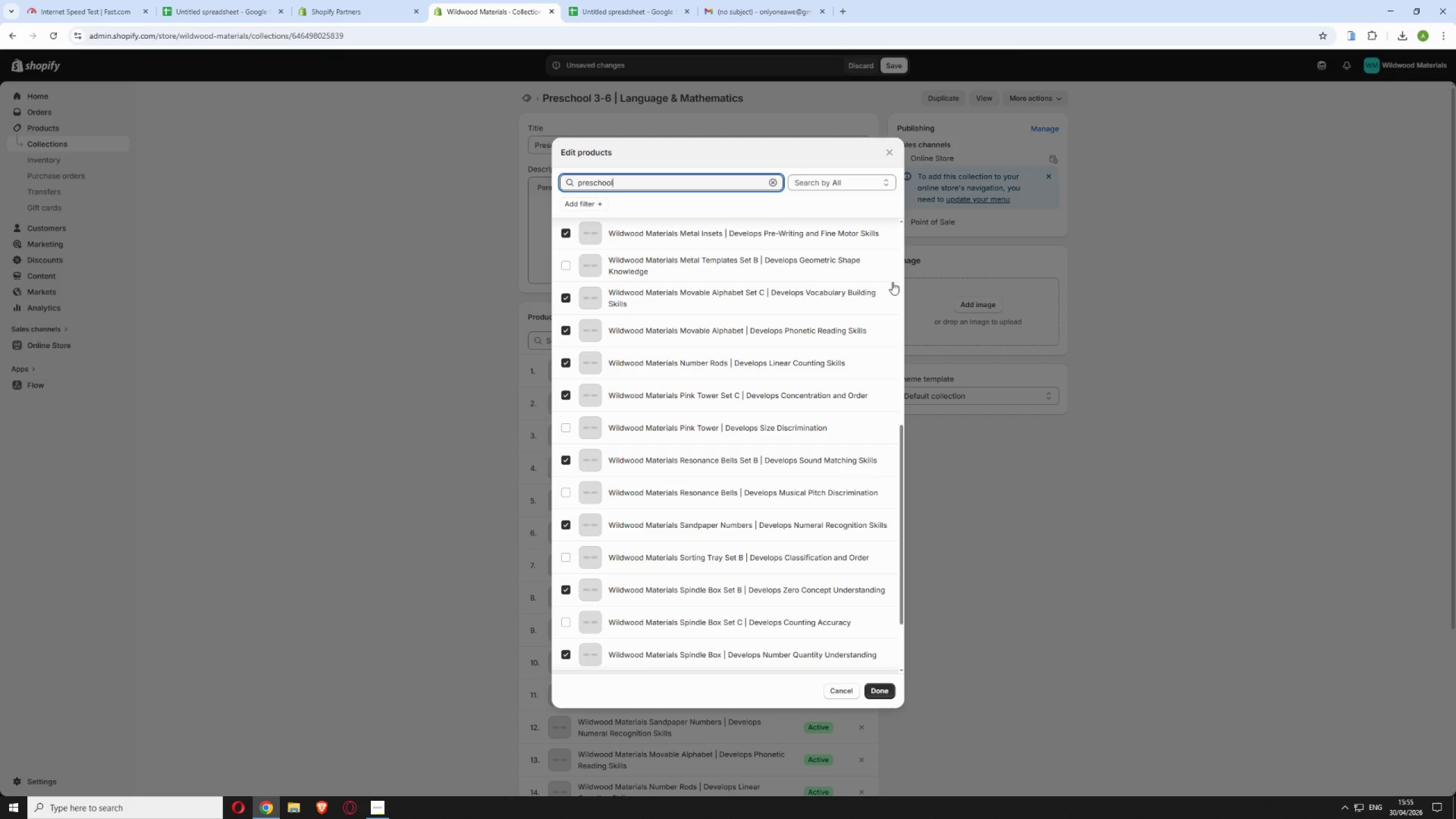 
wait(43.88)
 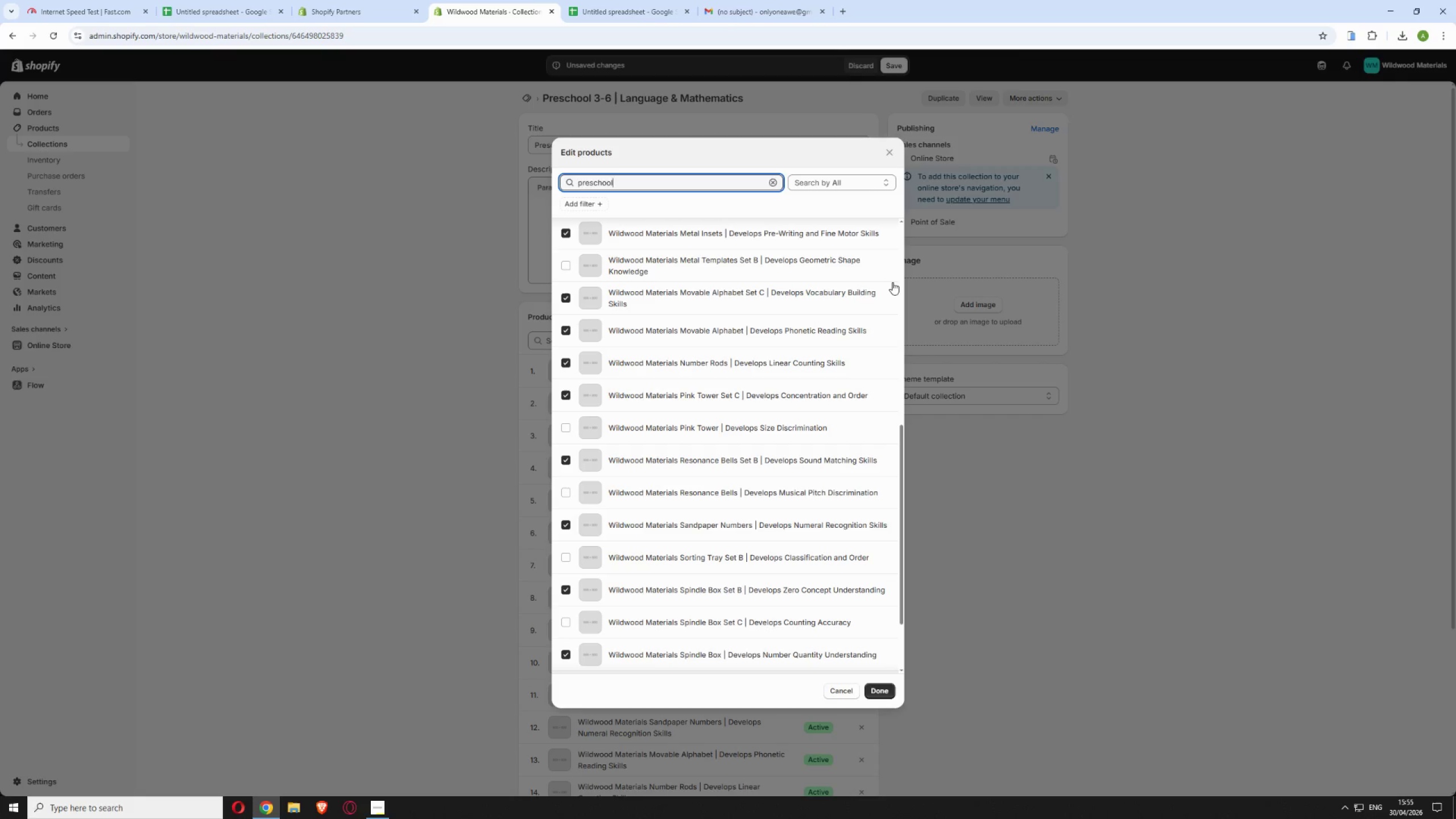 
scroll: coordinate [760, 424], scroll_direction: down, amount: 1.0
 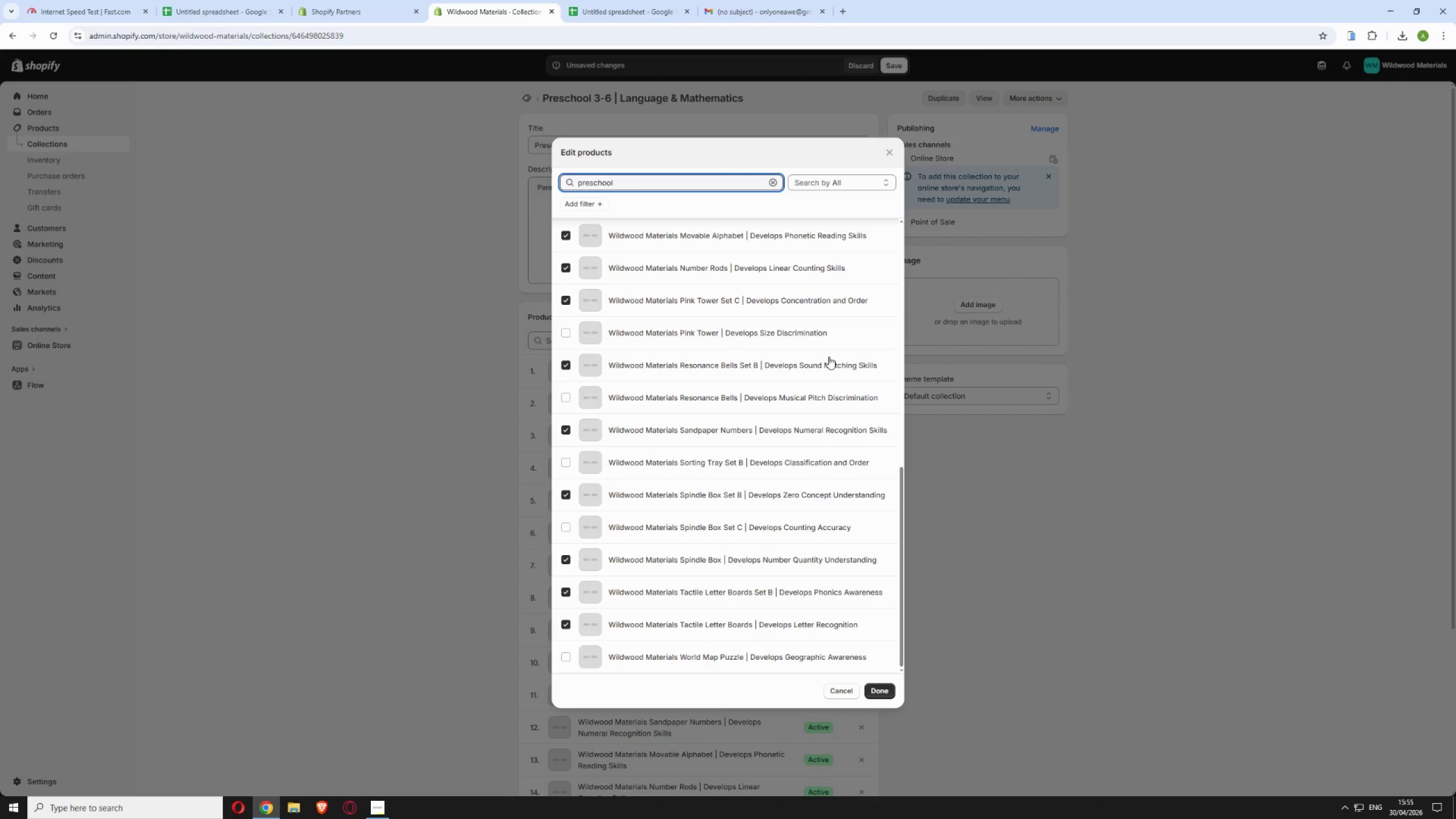 
wait(12.94)
 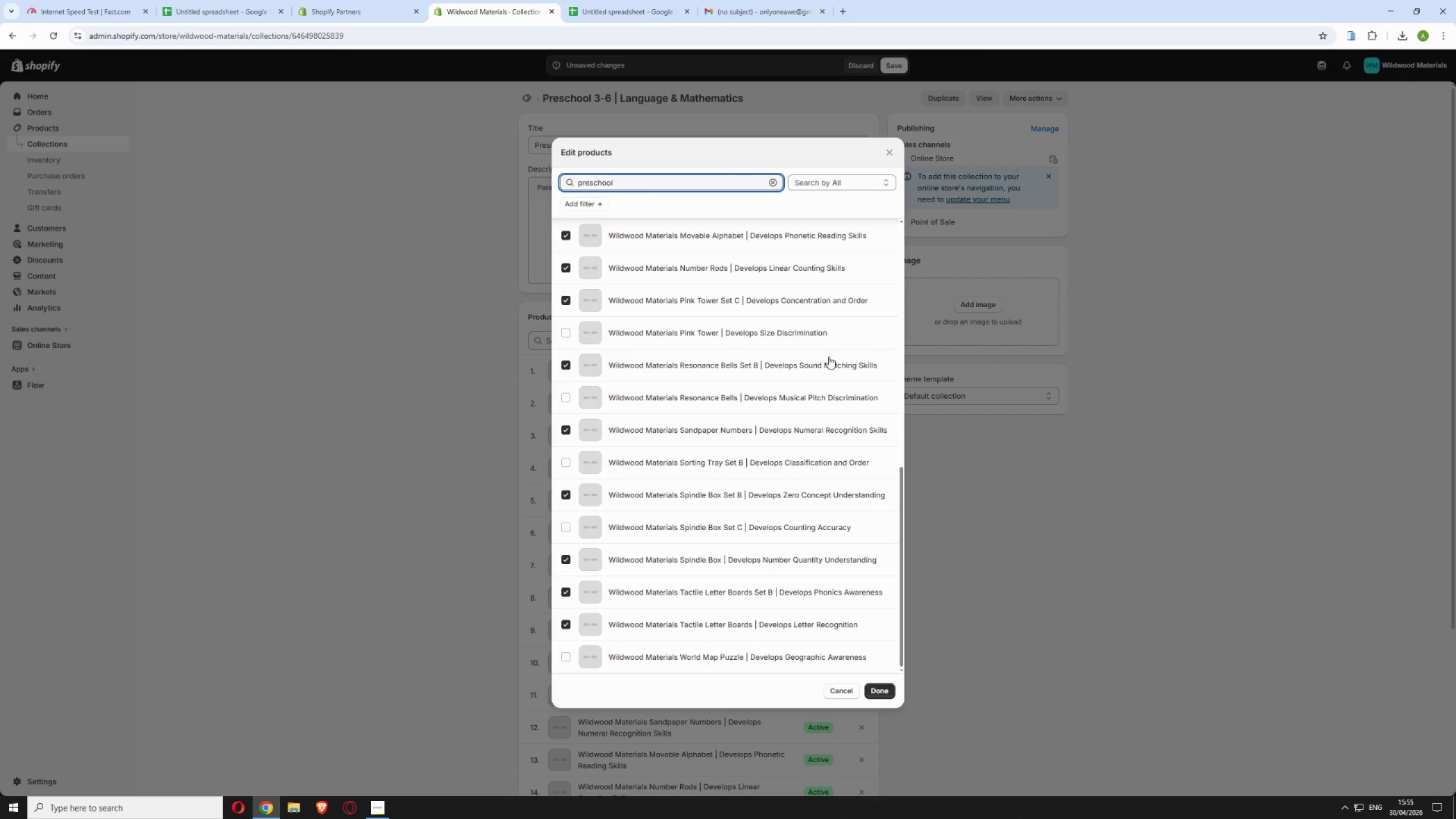 
scroll: coordinate [782, 294], scroll_direction: up, amount: 18.0
 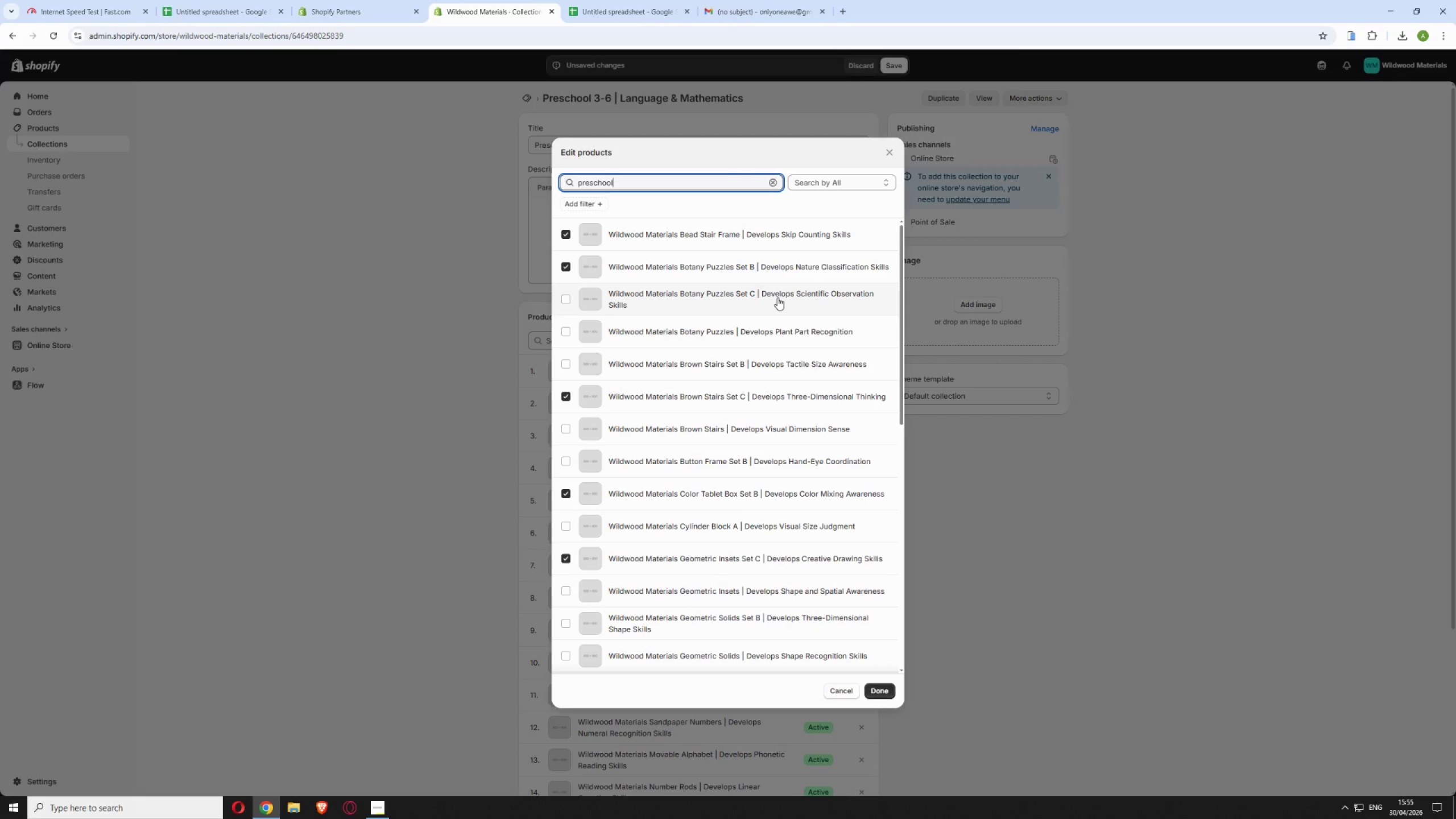 
wait(23.23)
 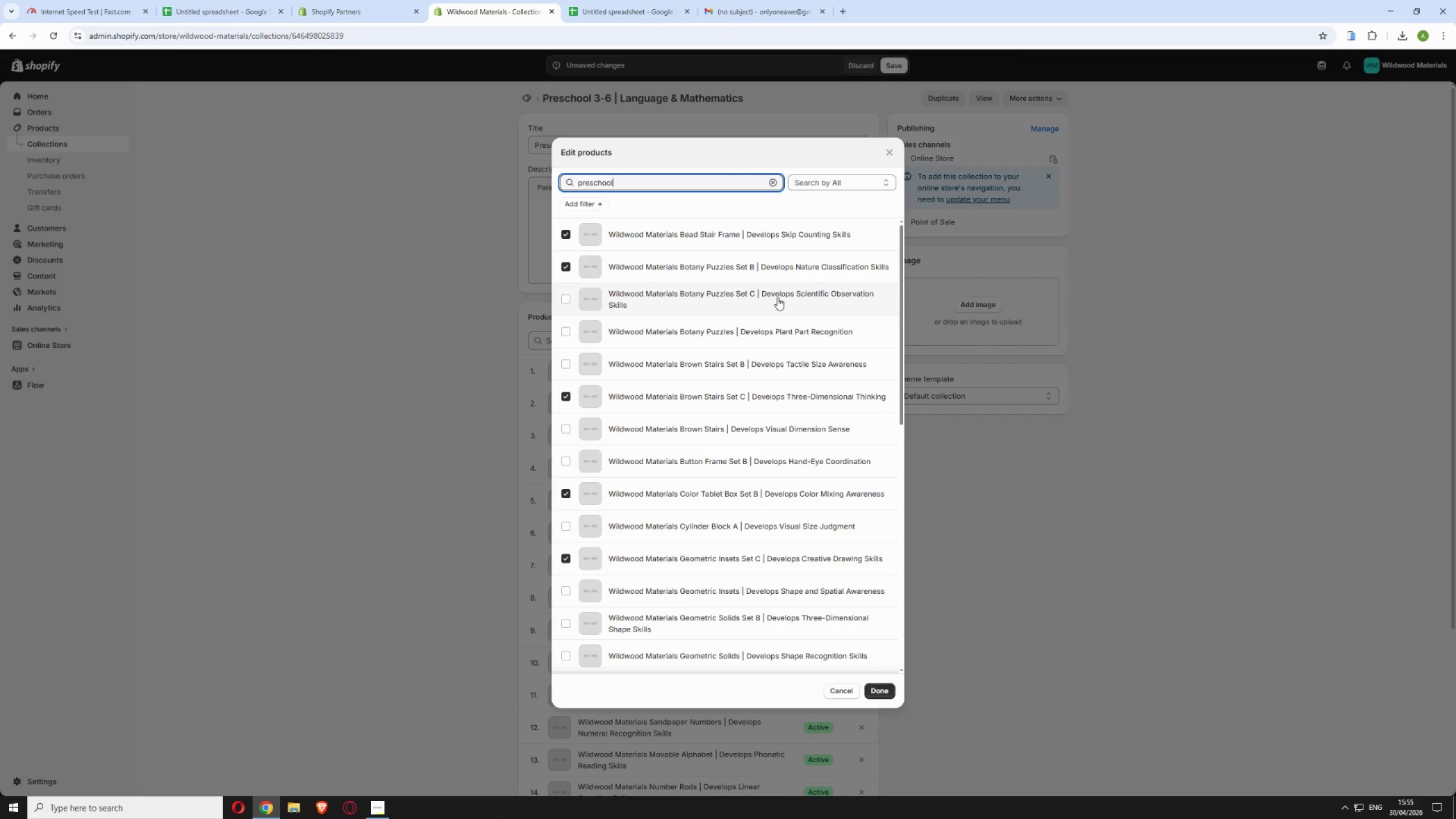 
scroll: coordinate [751, 332], scroll_direction: up, amount: 1.0
 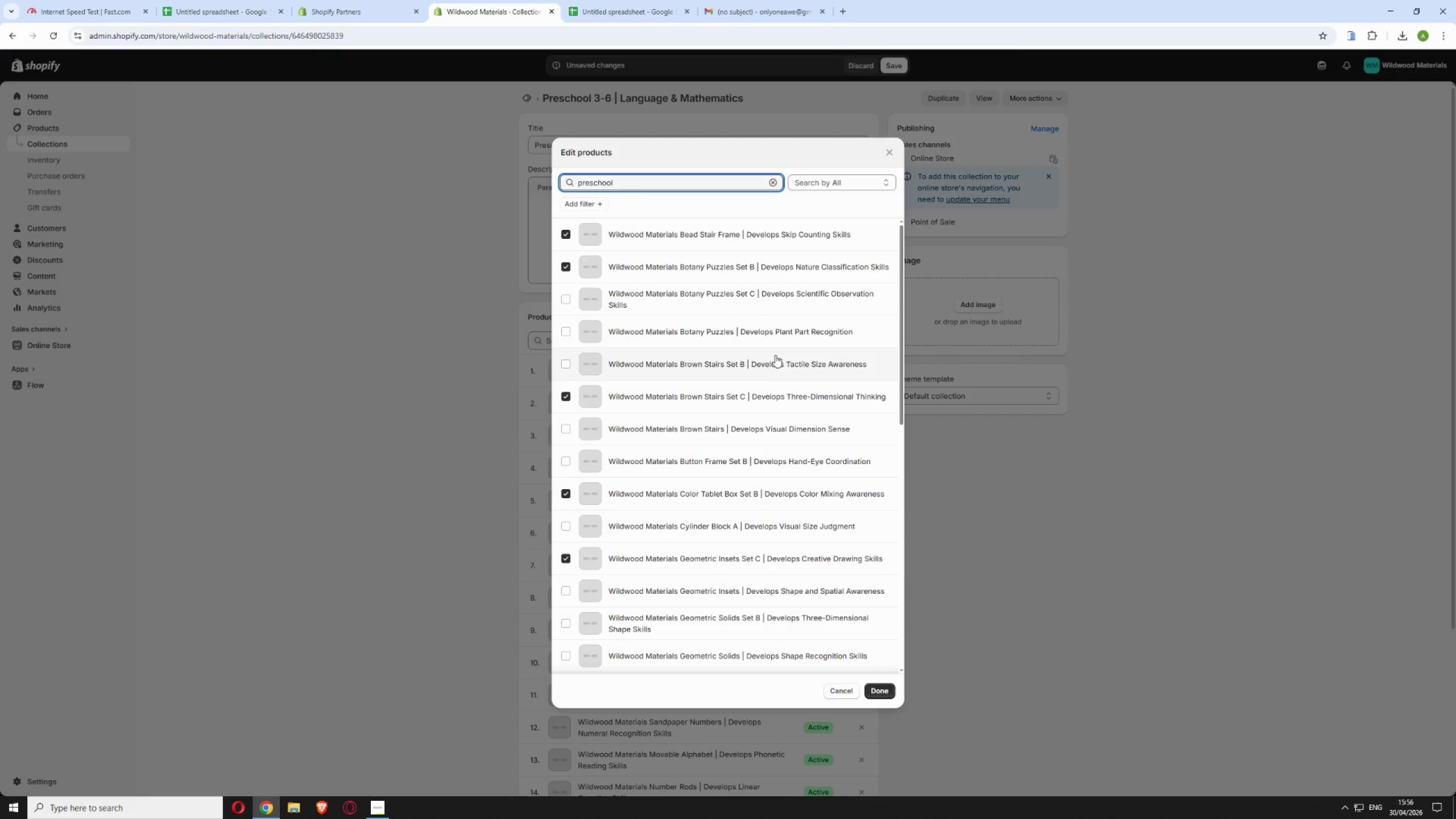 
left_click([889, 689])
 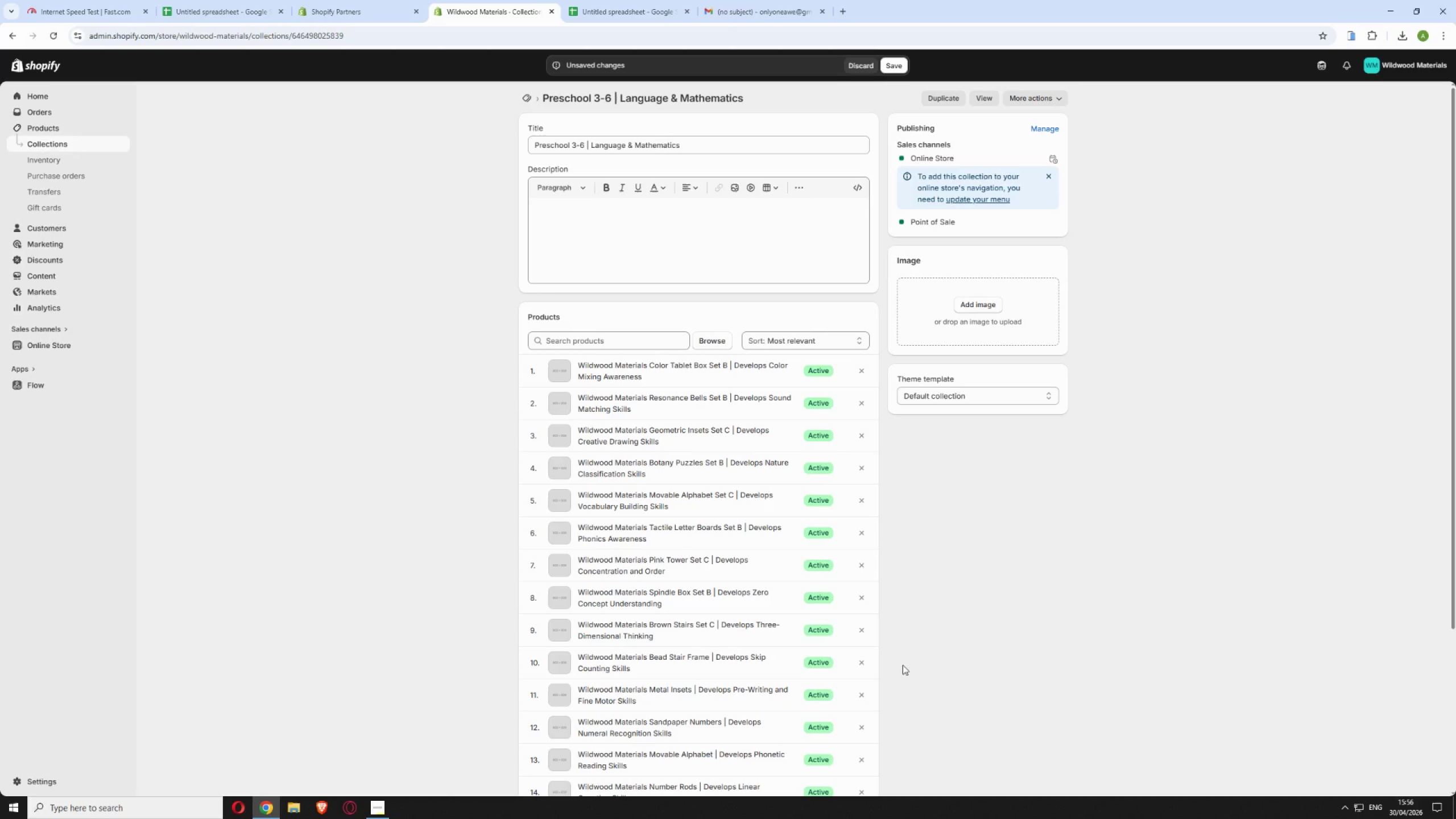 
scroll: coordinate [961, 577], scroll_direction: down, amount: 6.0
 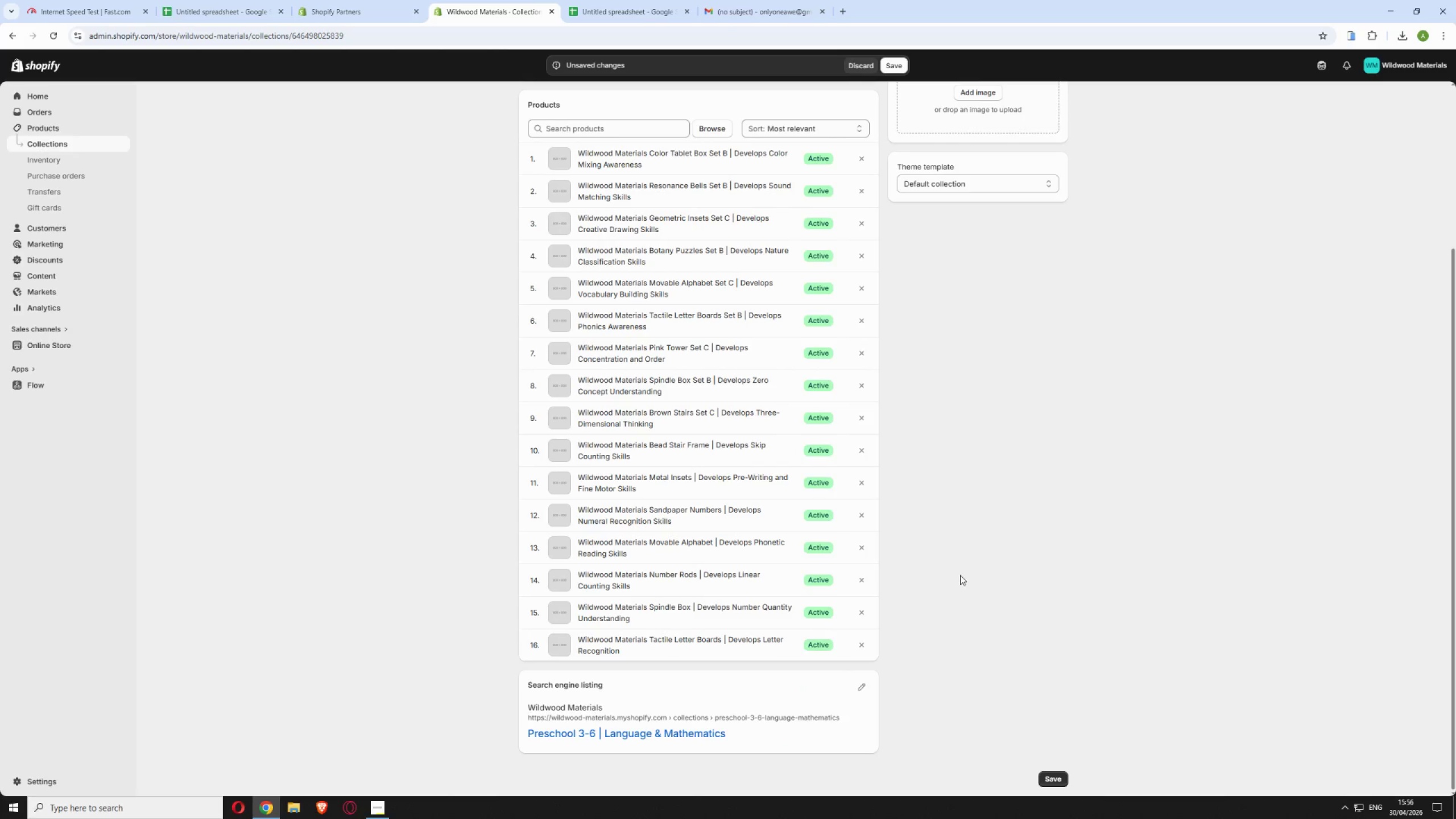 
scroll: coordinate [940, 382], scroll_direction: up, amount: 8.0
 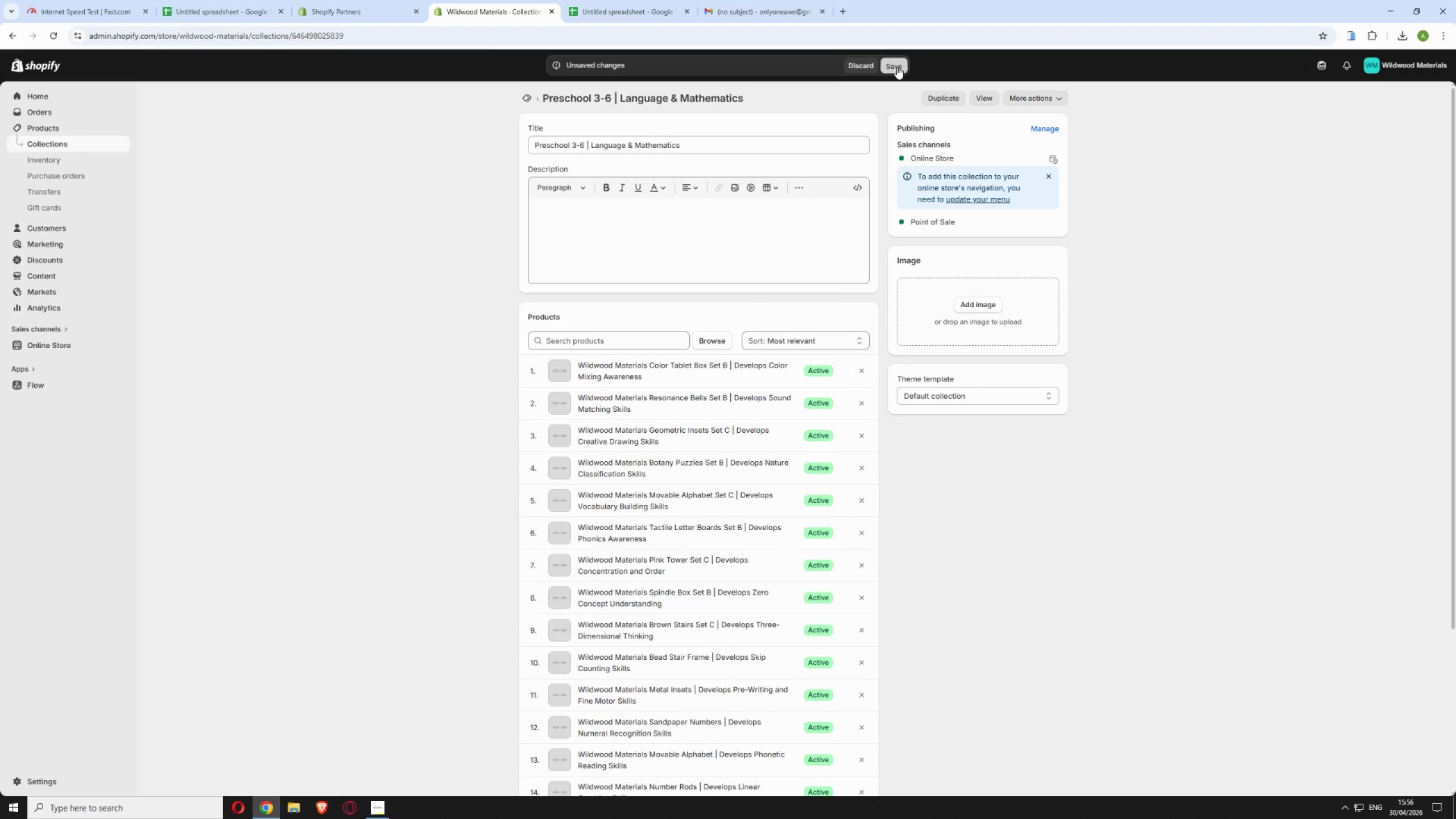 
left_click([897, 67])
 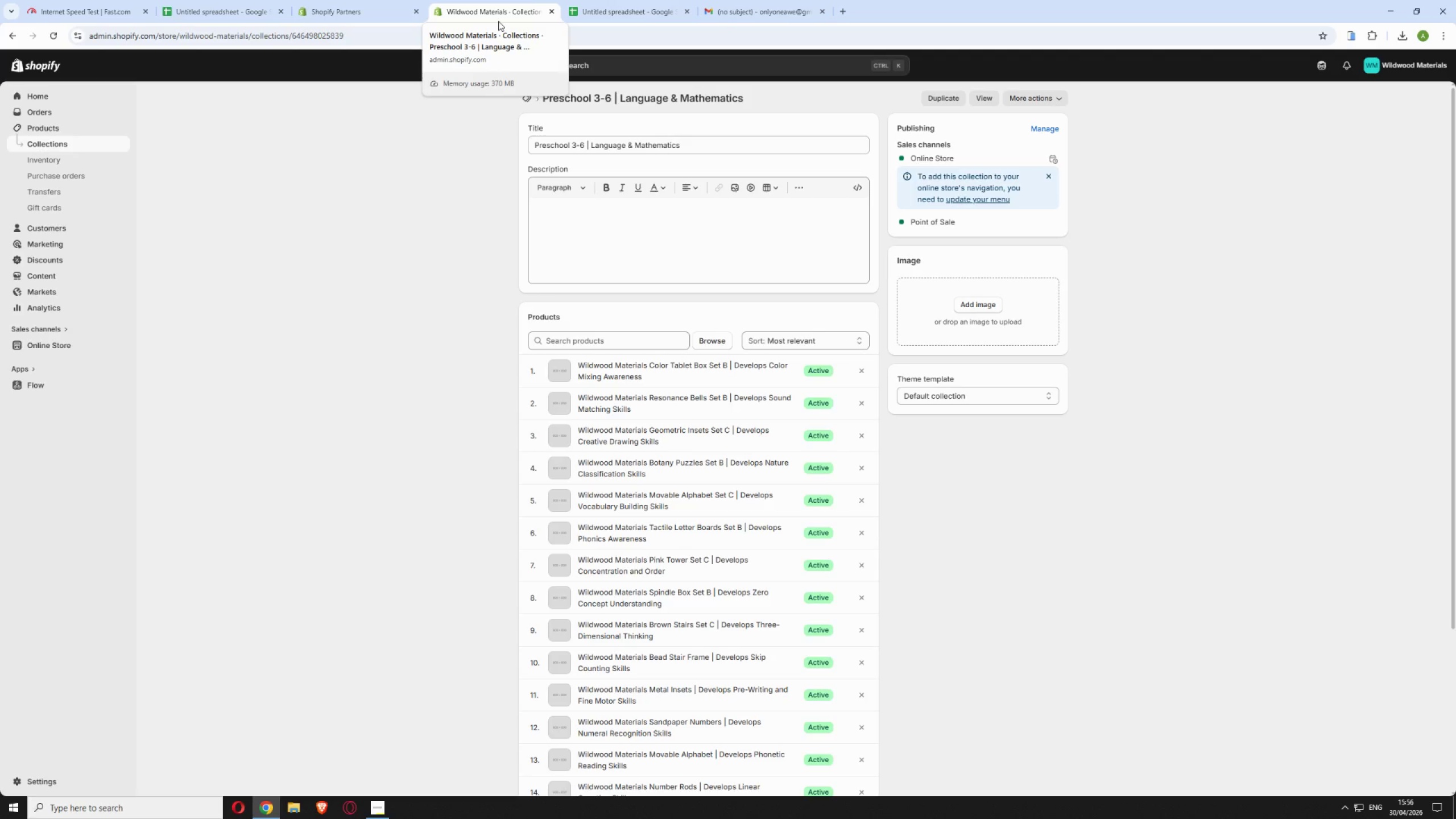 
wait(32.03)
 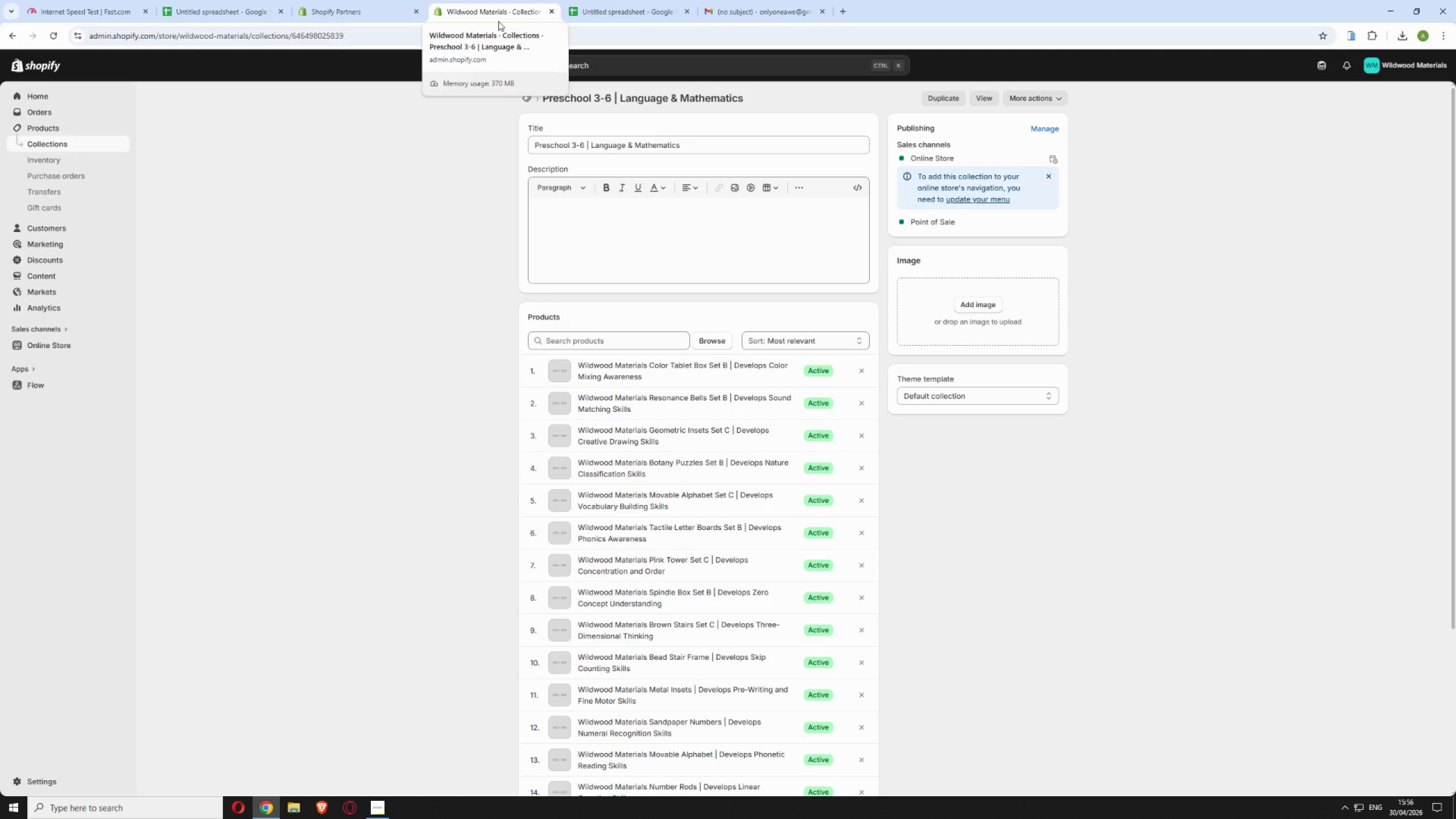 
left_click_drag(start_coordinate=[438, 36], to_coordinate=[291, 39])
 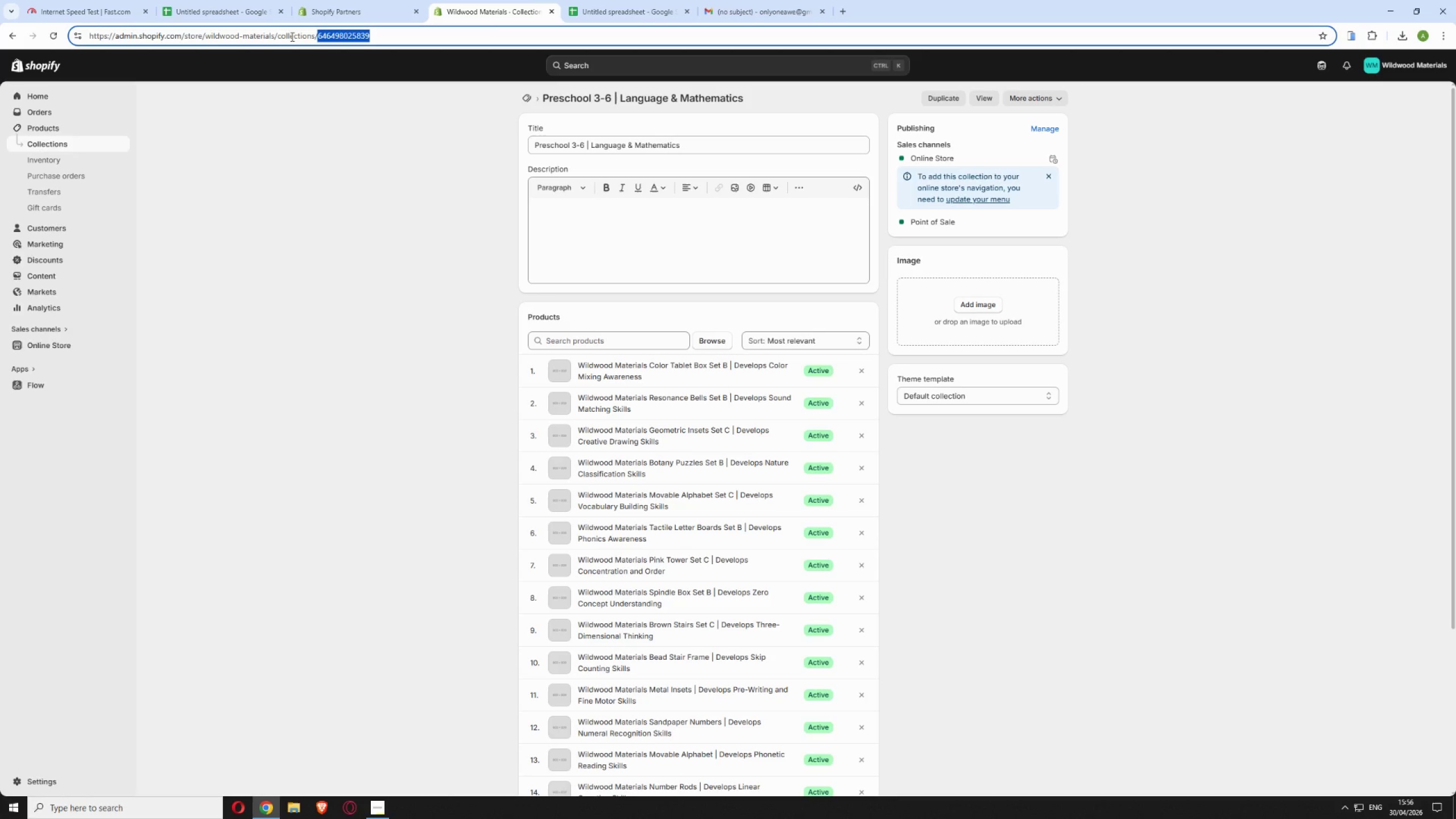 
wait(11.58)
 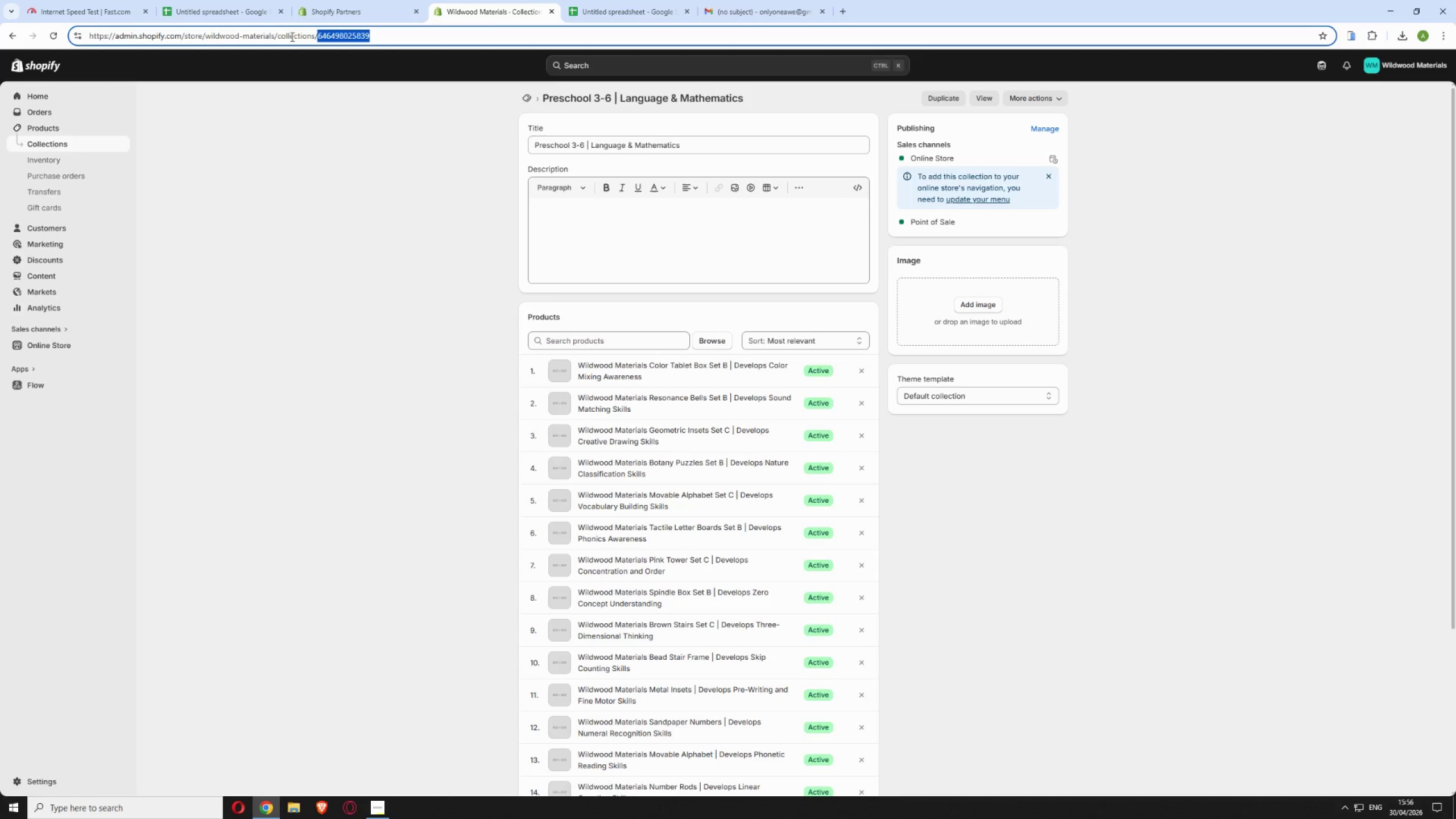 
key(Backspace)
 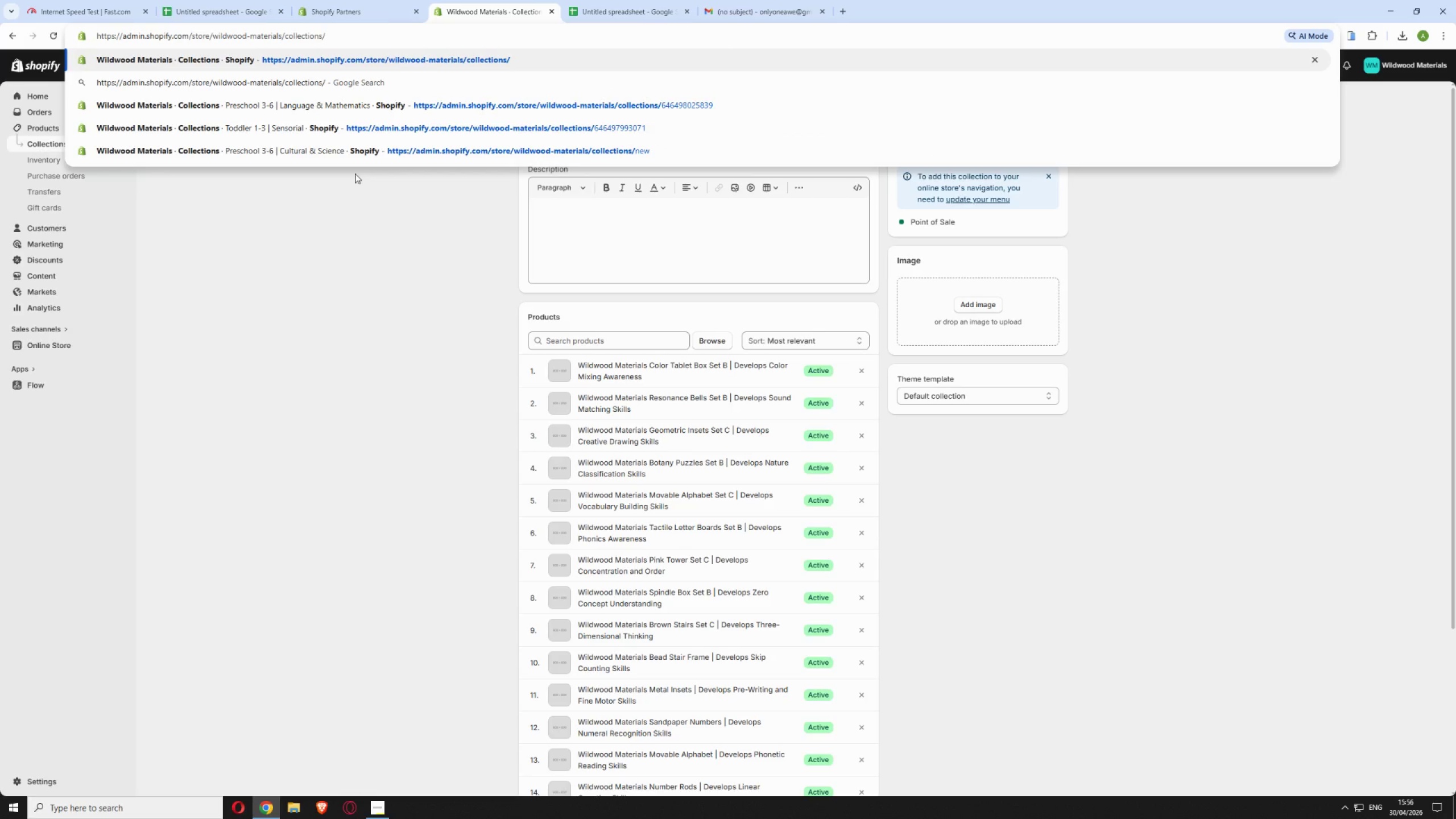 
wait(9.05)
 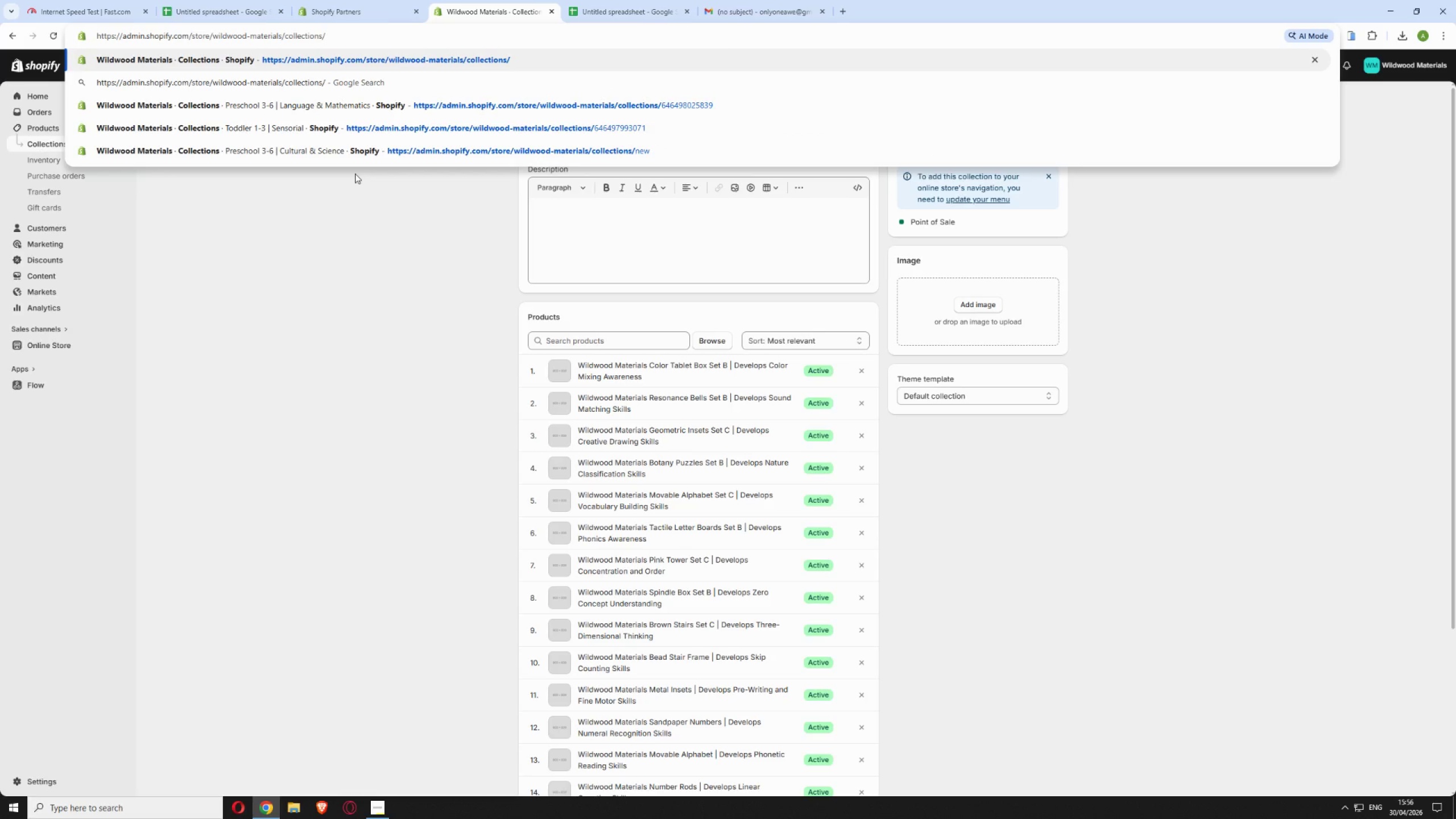 
hold_key(key=Enter, duration=0.33)
 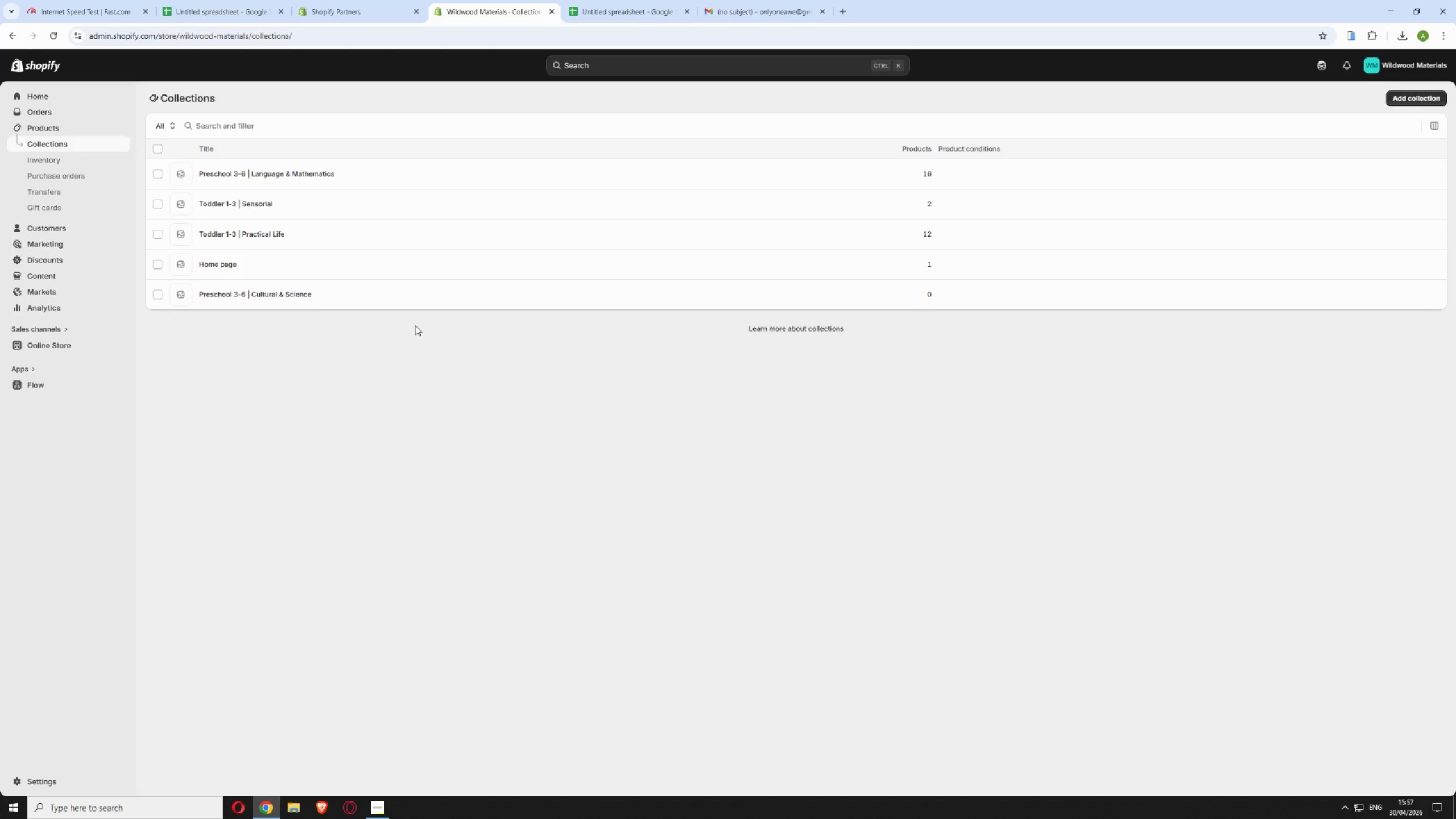 
wait(25.64)
 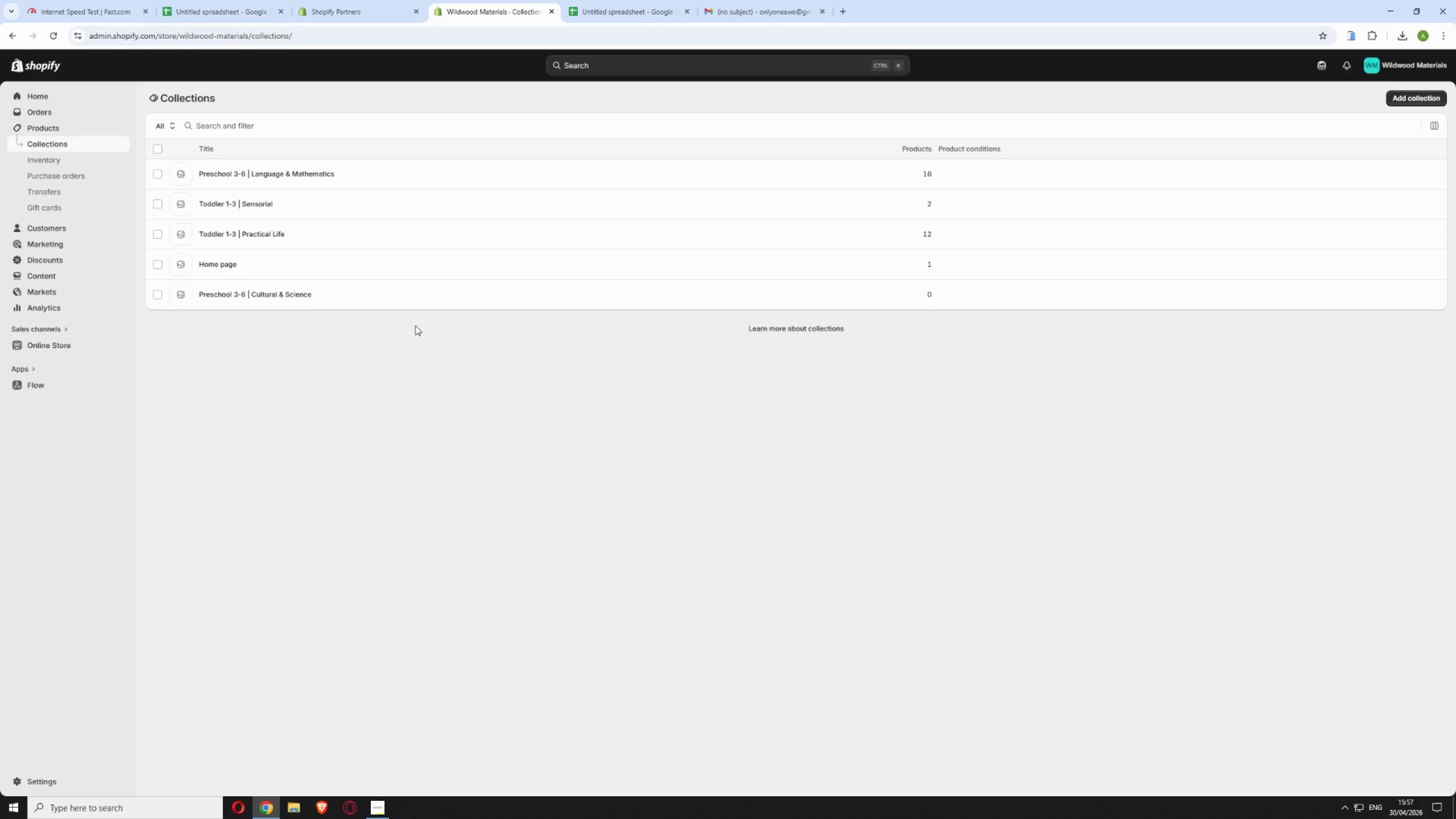 
left_click([383, 818])